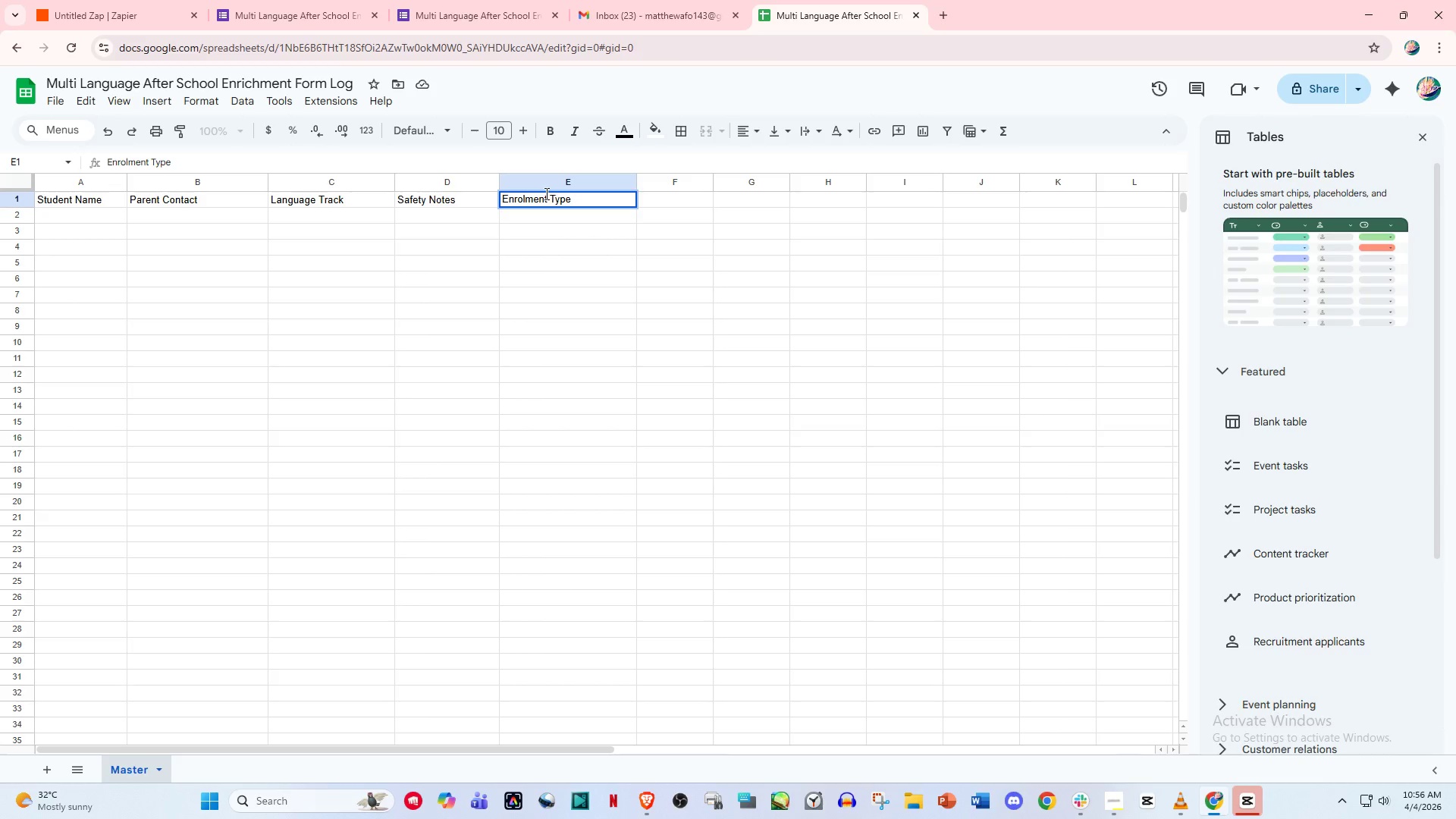 
double_click([688, 196])
 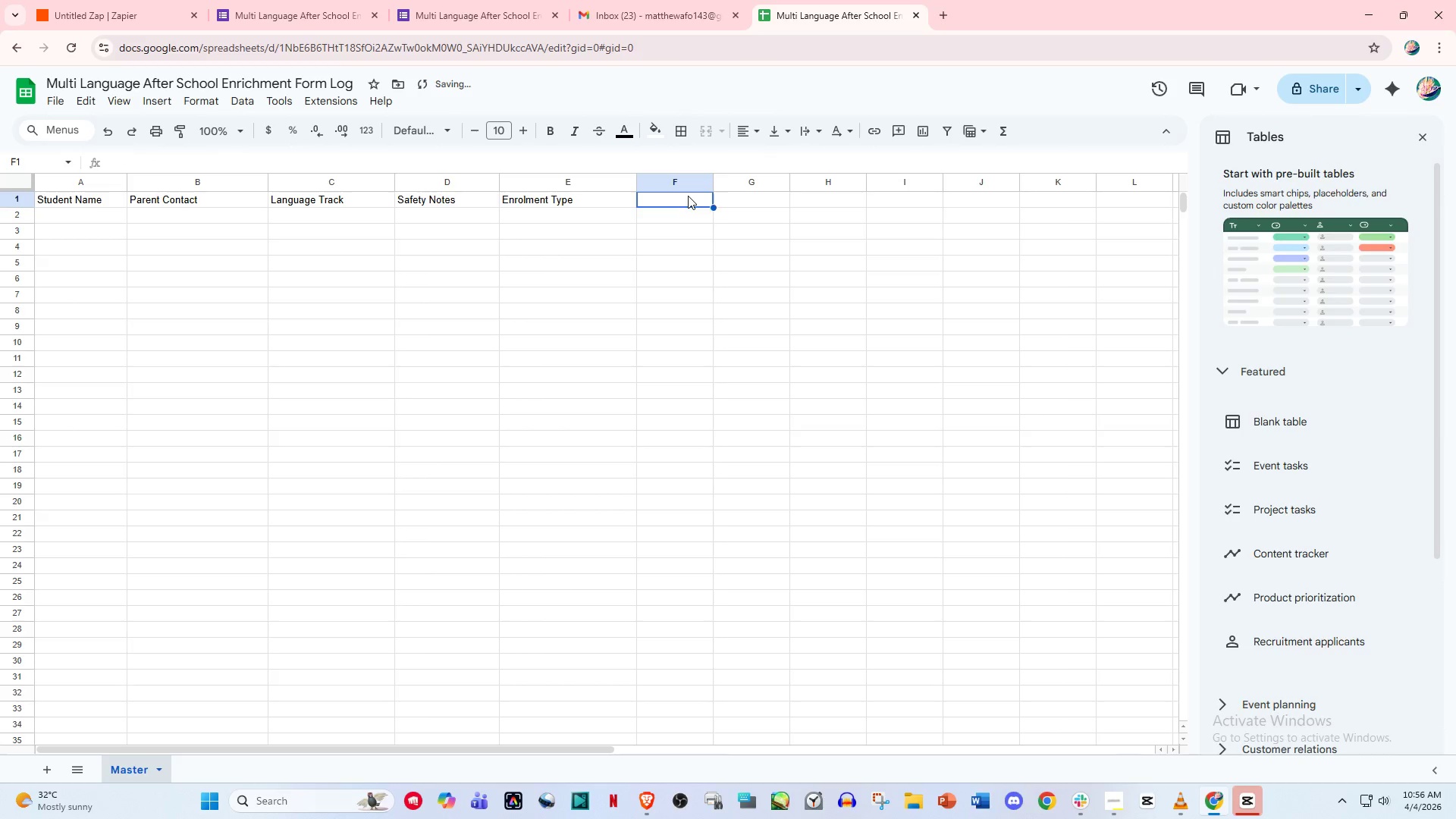 
triple_click([688, 196])
 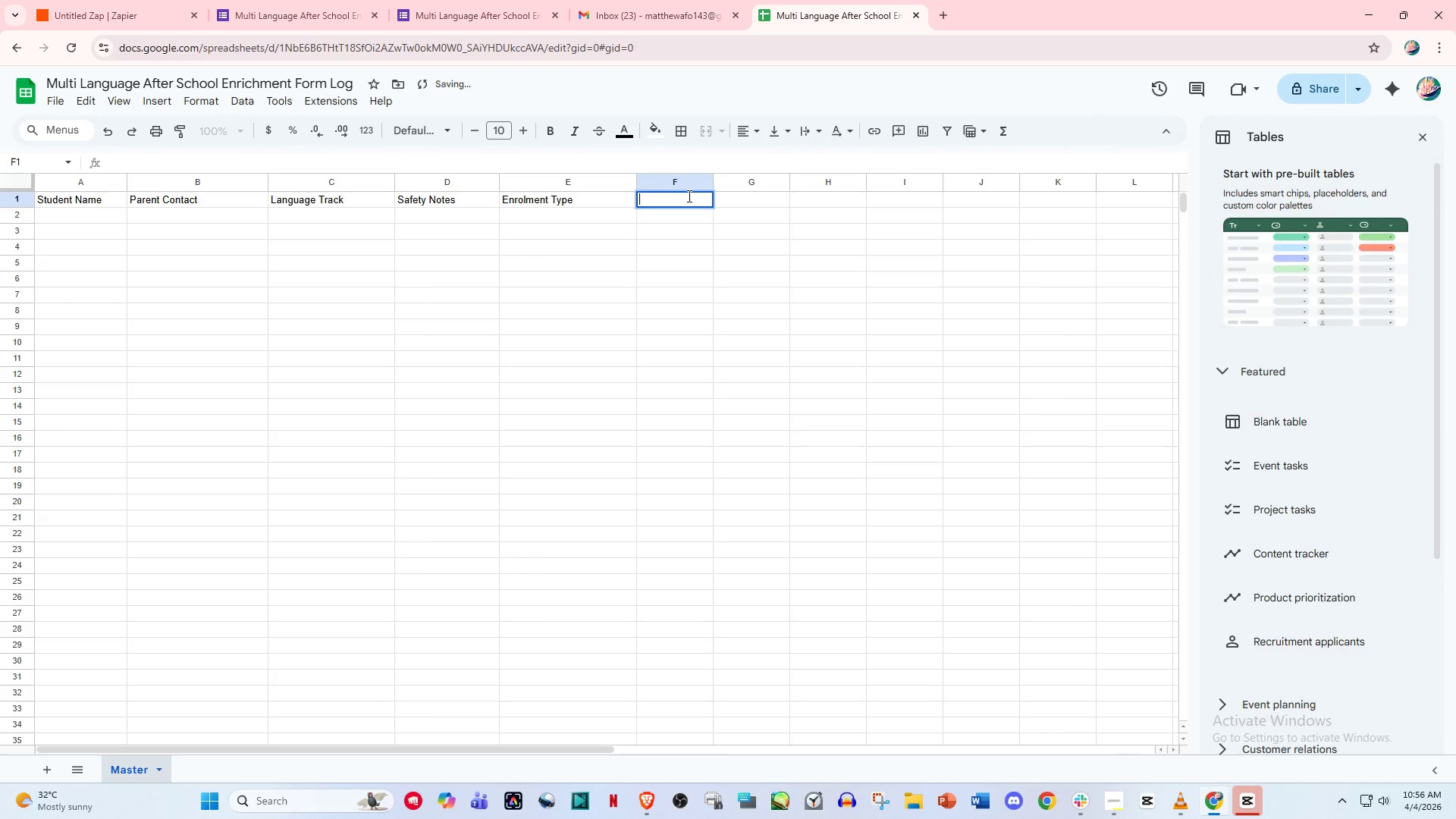 
type(TimeStamo)
key(Backspace)
key(Backspace)
key(Backspace)
key(Backspace)
key(Backspace)
type(stamo)
key(Backspace)
type(p)
 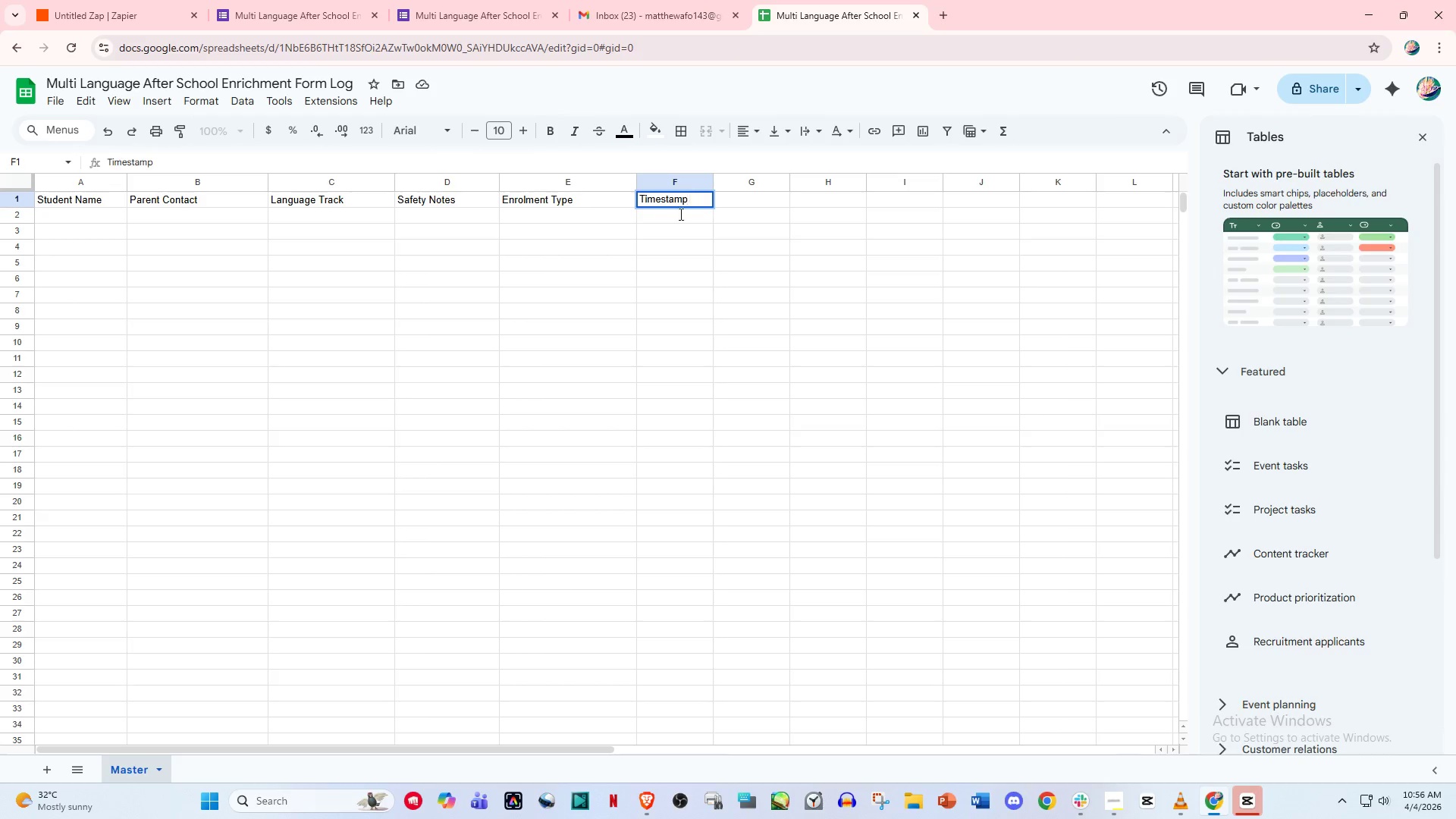 
left_click_drag(start_coordinate=[617, 362], to_coordinate=[597, 354])
 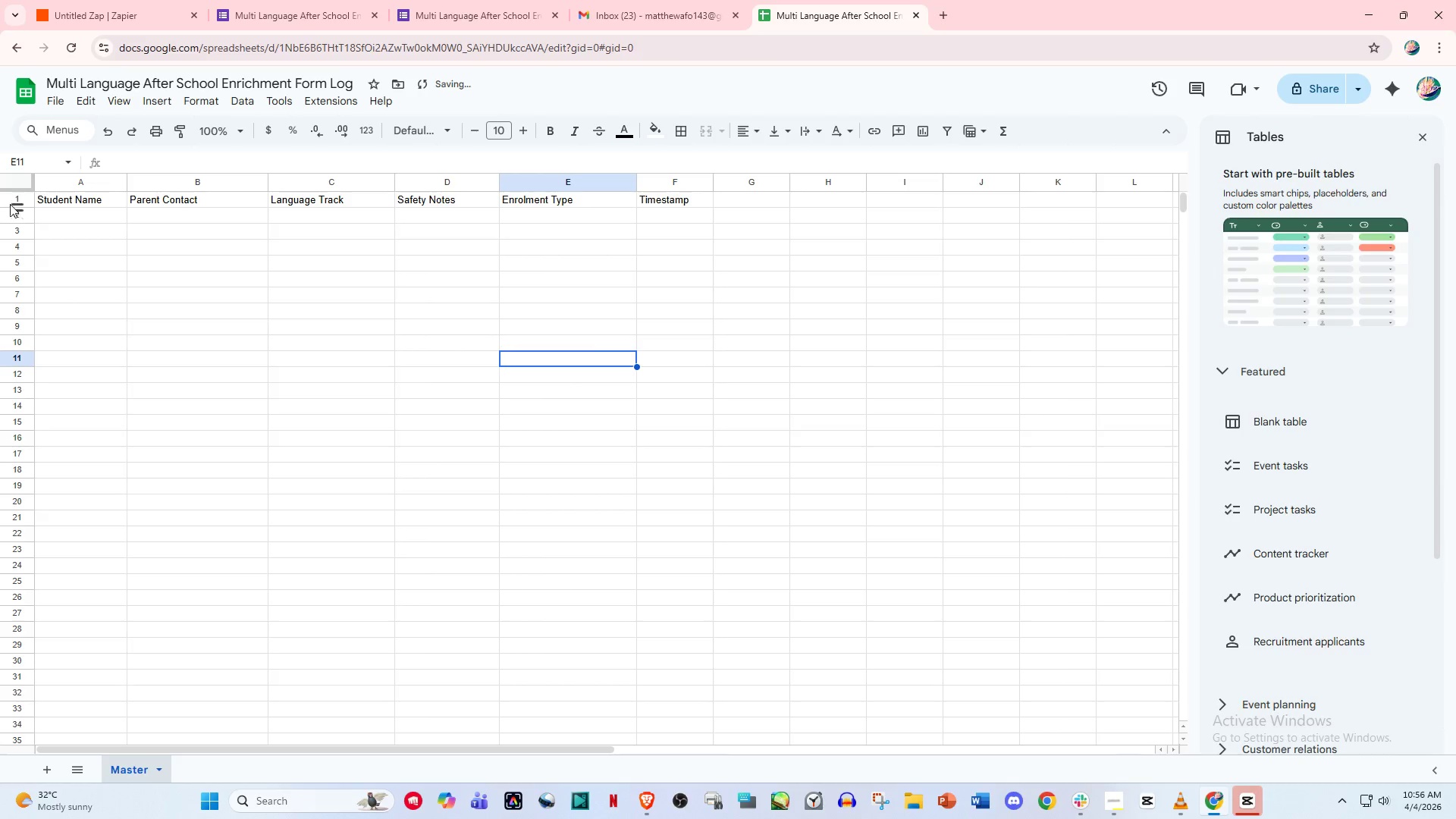 
left_click([10, 200])
 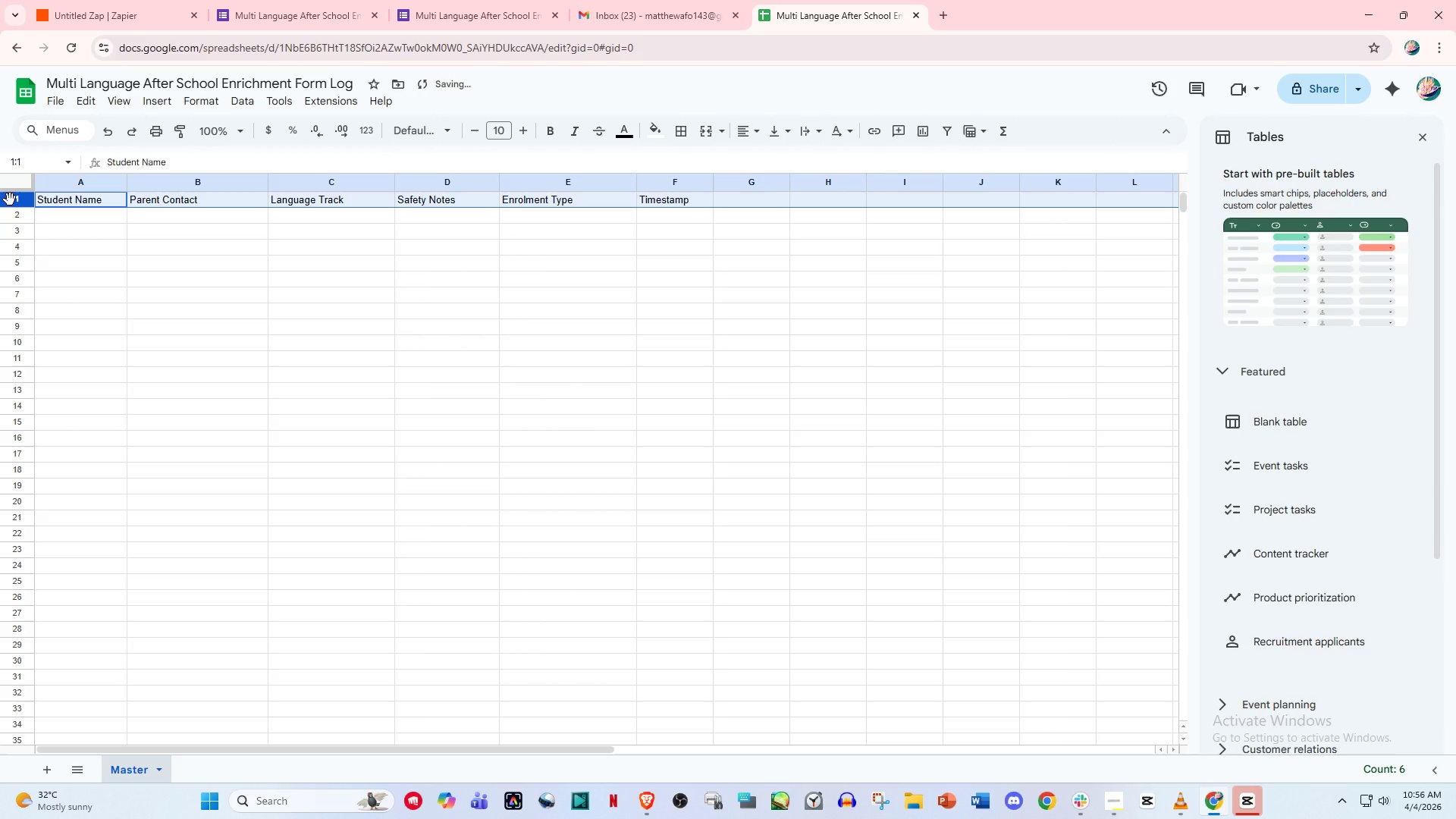 
key(Control+B)
 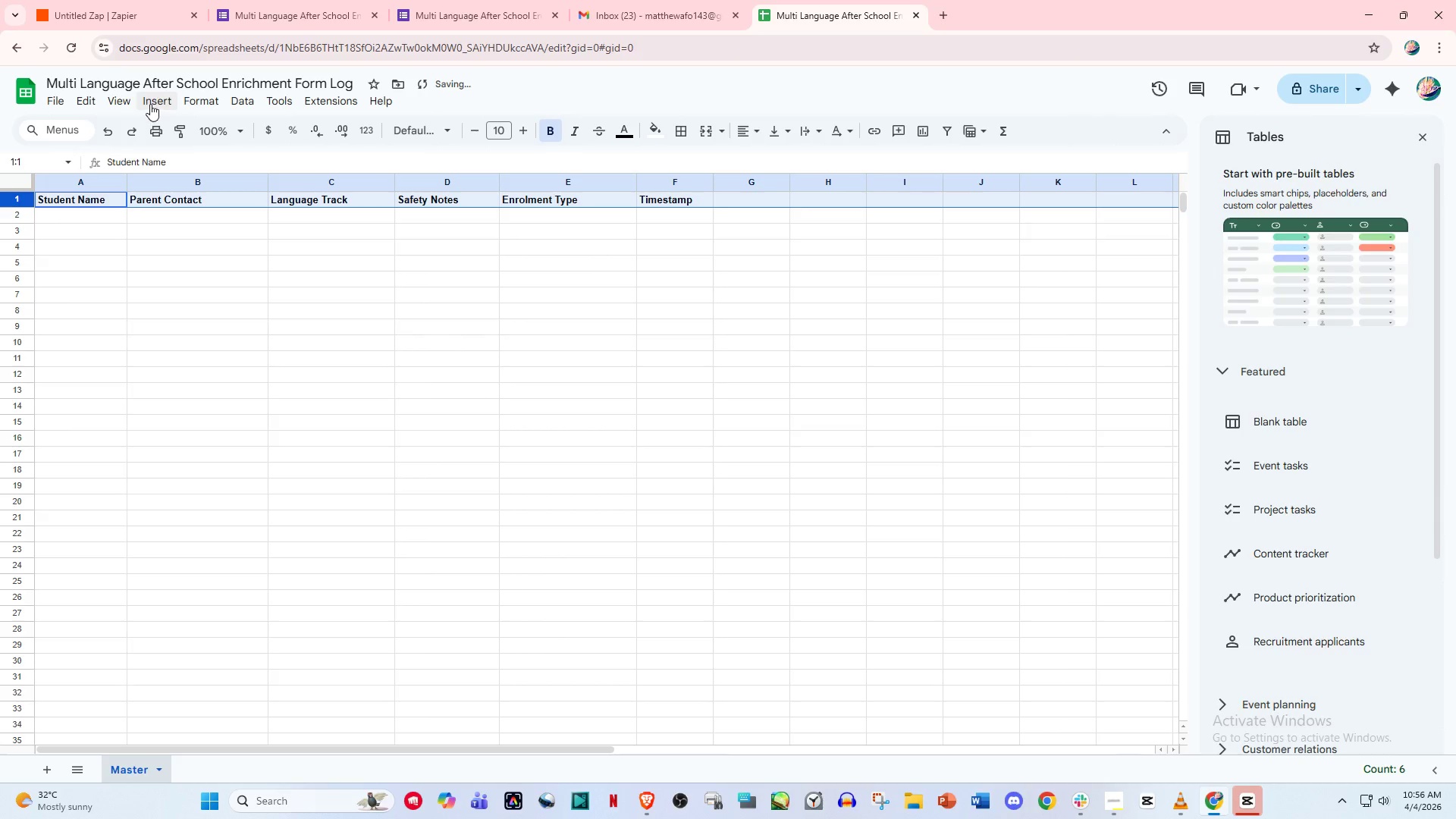 
left_click([117, 102])
 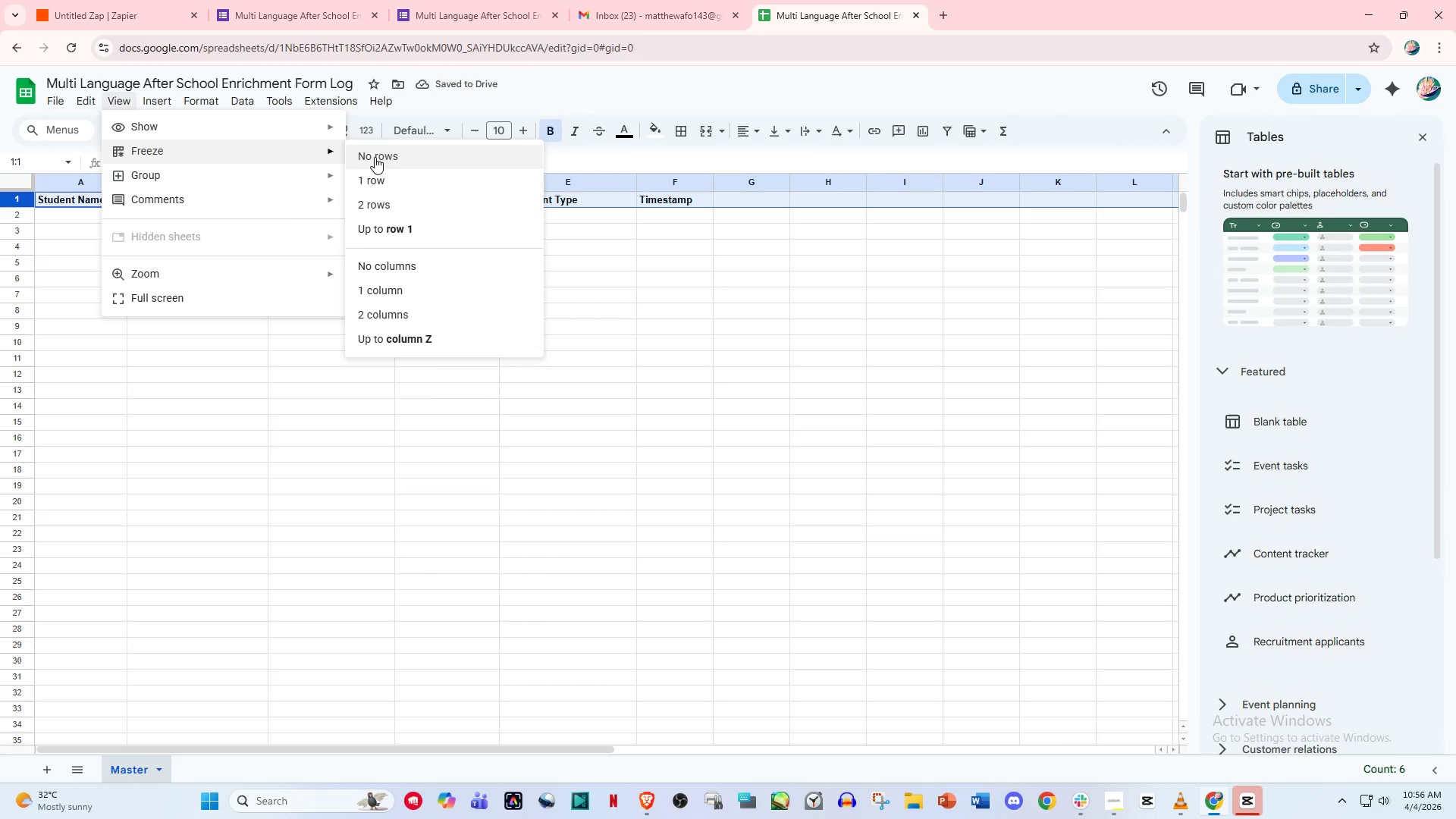 
left_click([414, 224])
 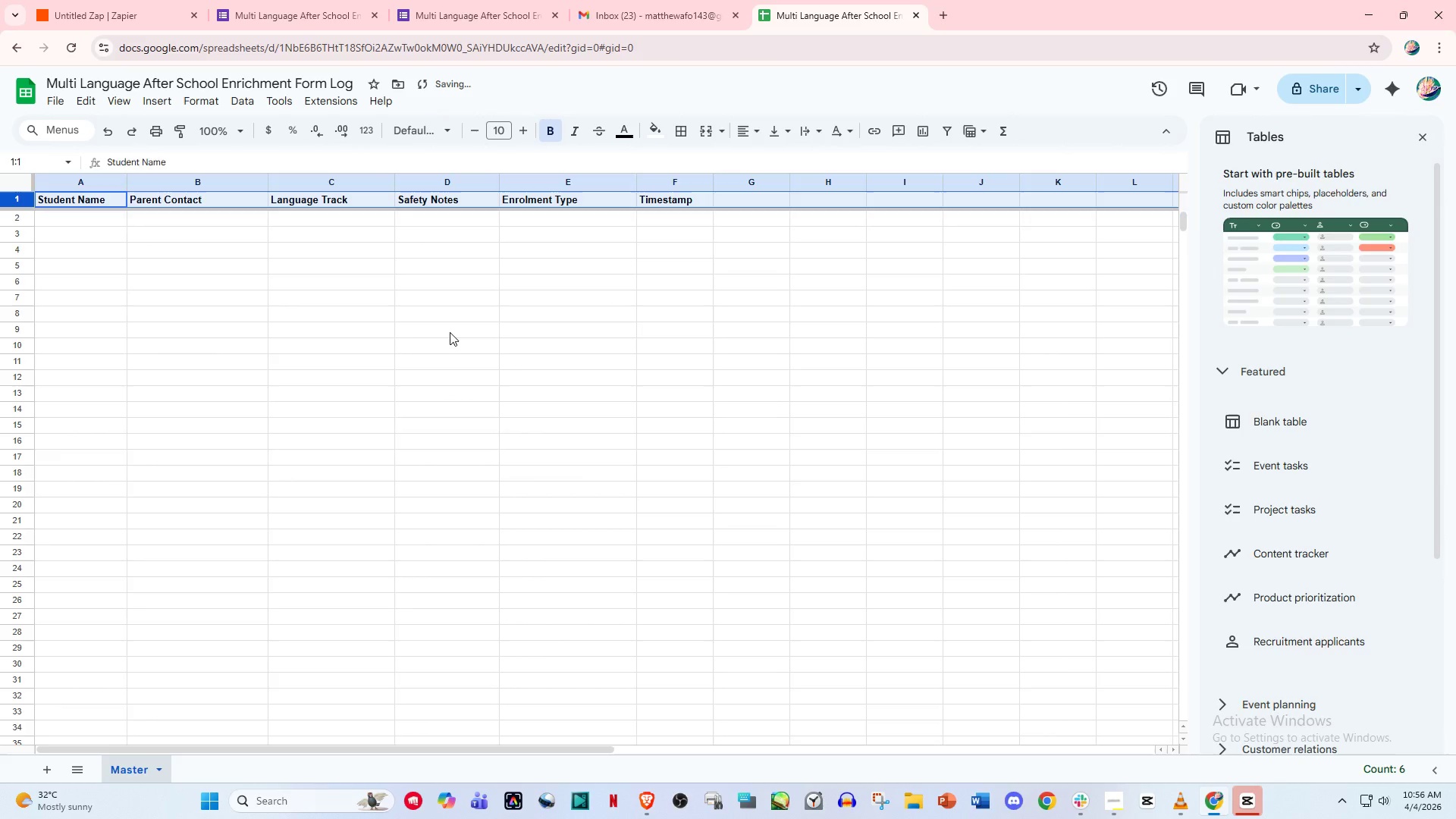 
left_click([450, 332])
 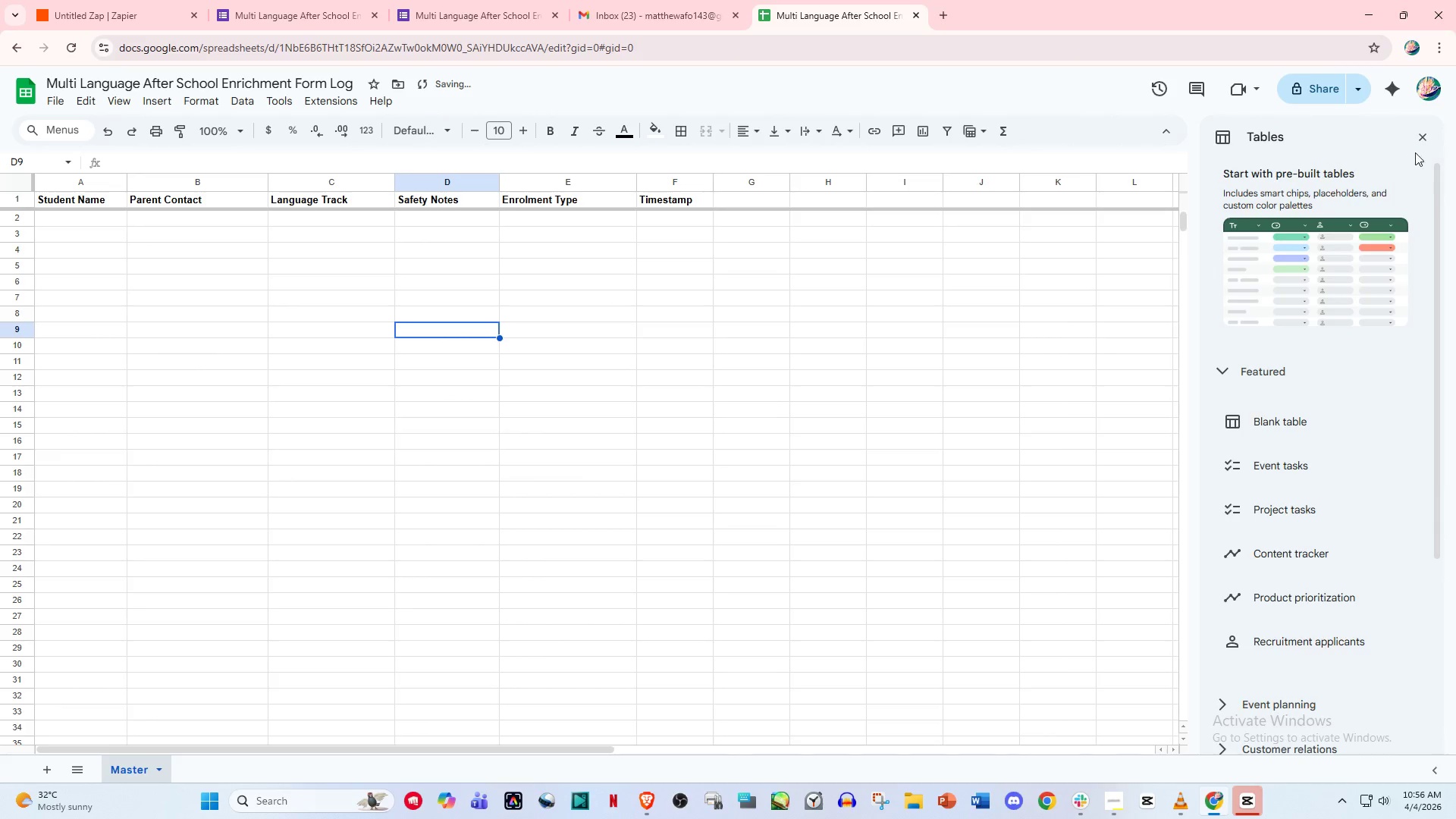 
left_click([1429, 139])
 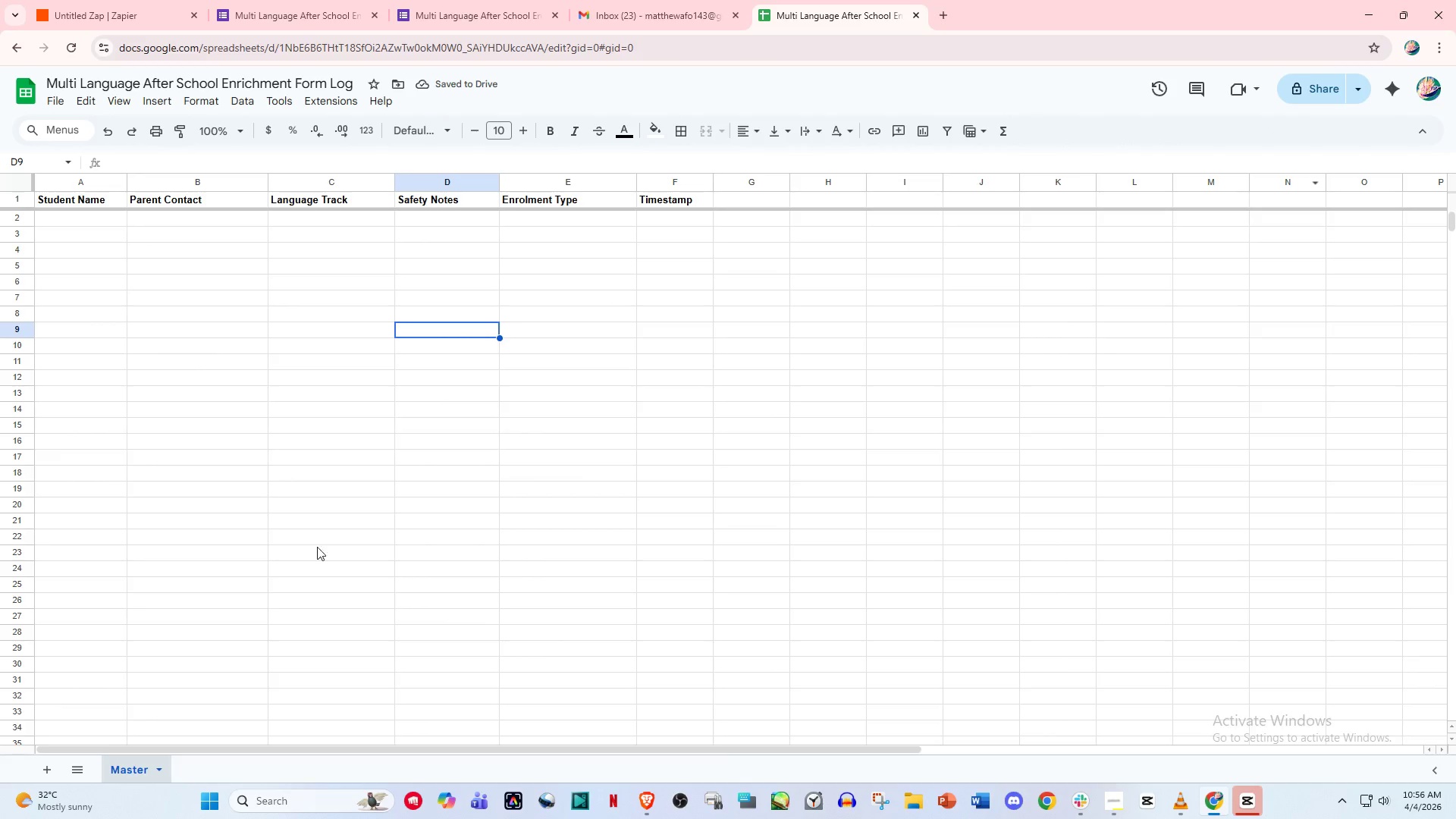 
scroll: coordinate [268, 573], scroll_direction: up, amount: 8.0
 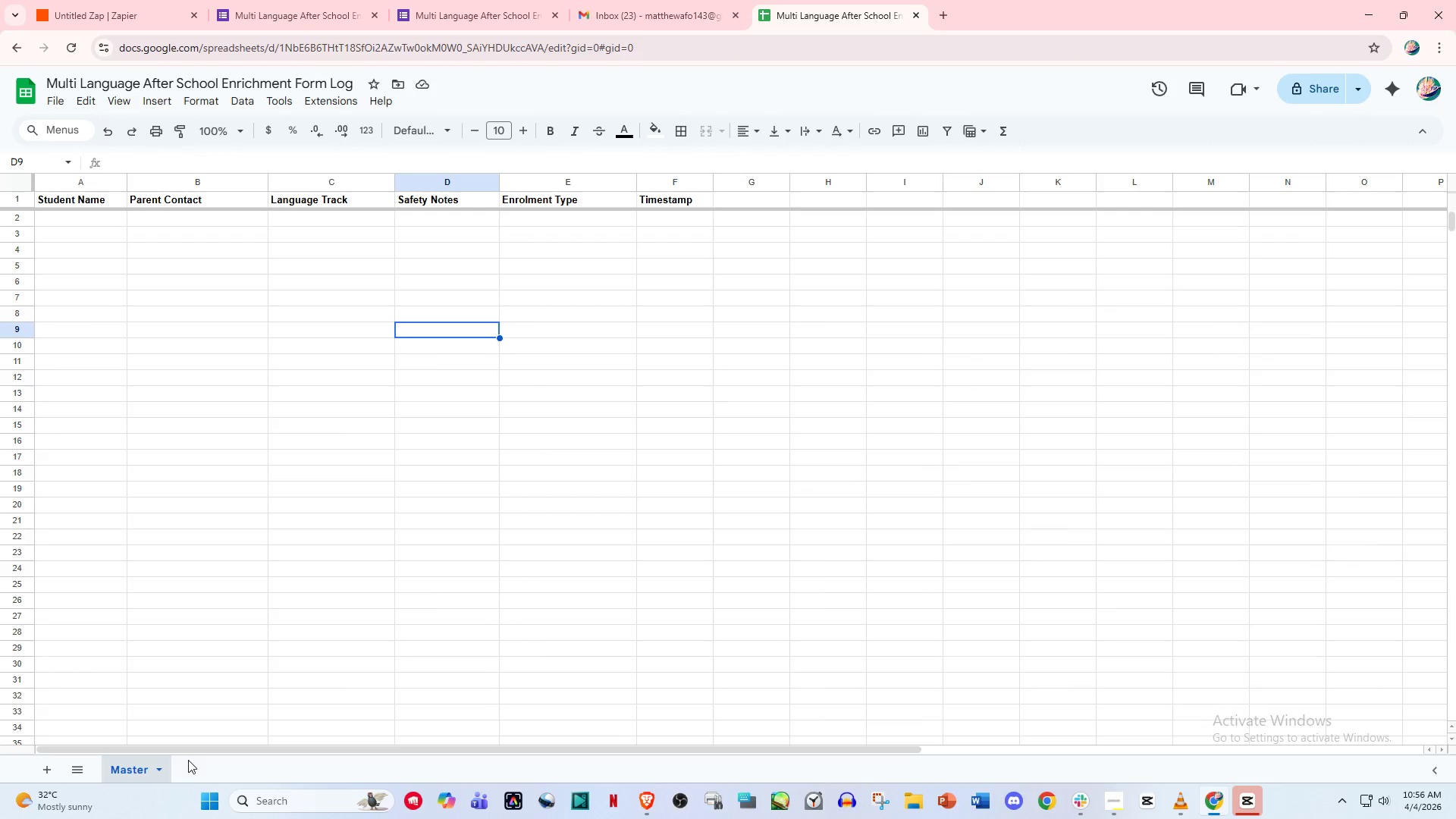 
left_click([160, 769])
 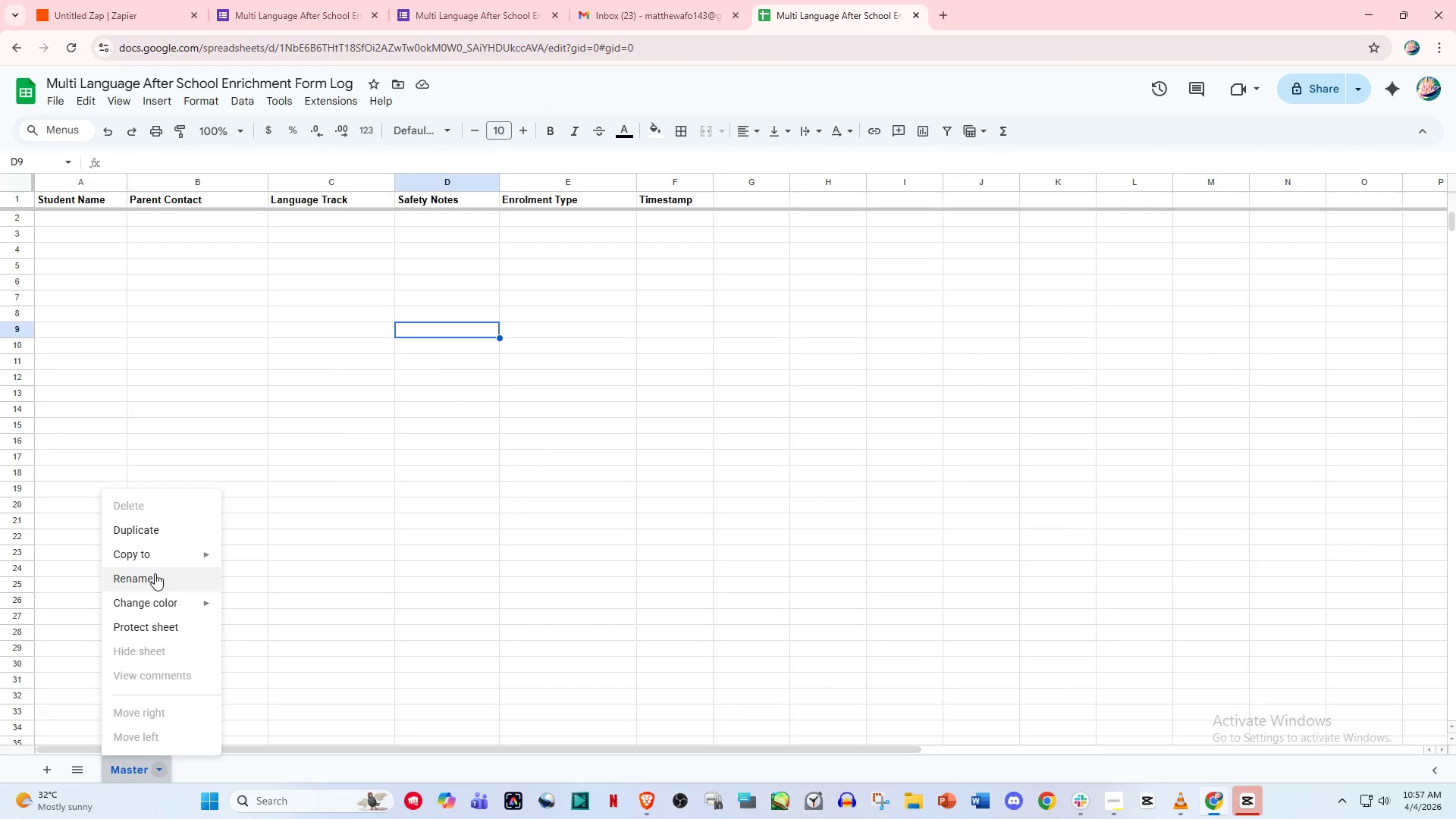 
left_click([149, 534])
 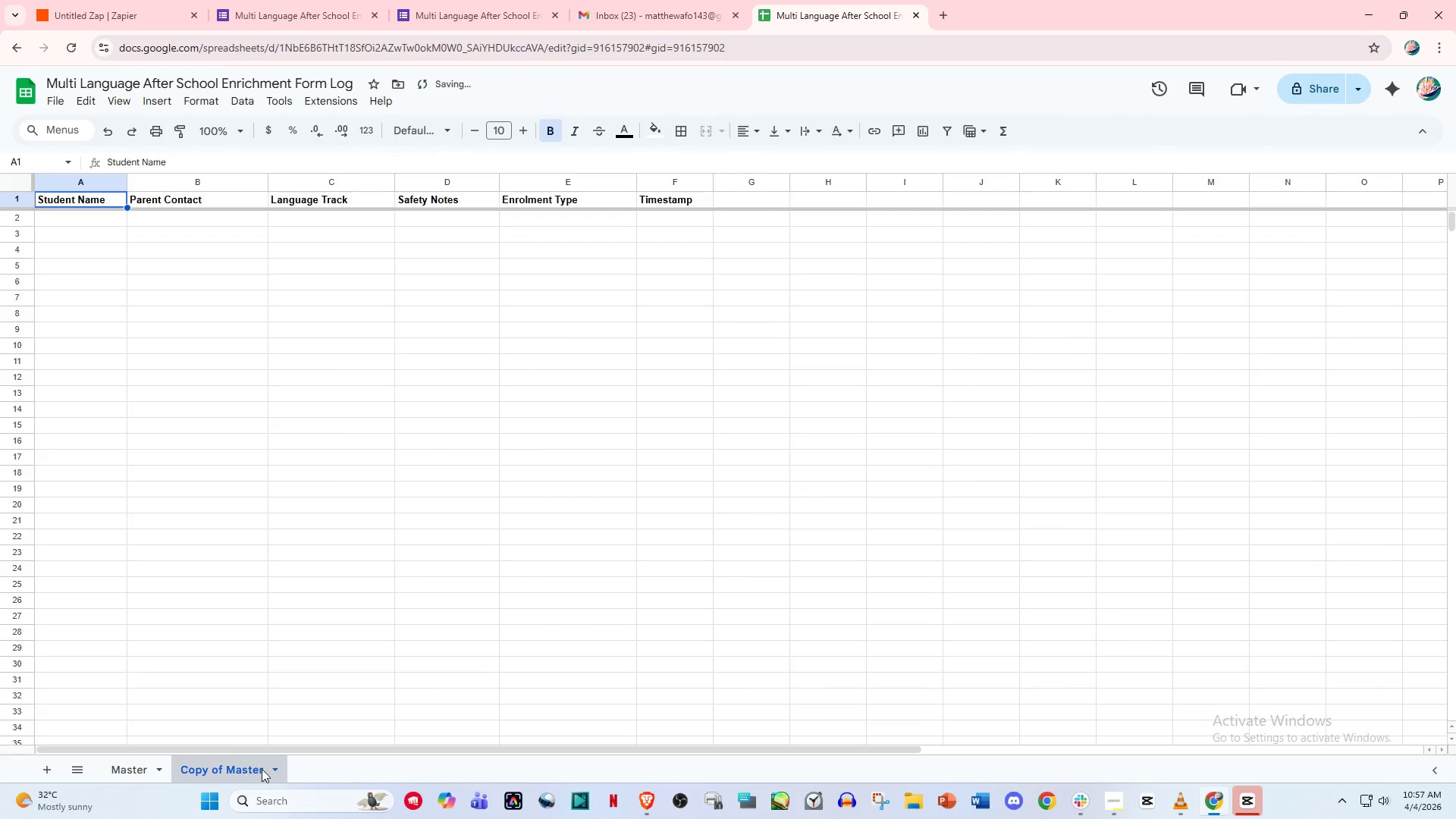 
left_click([278, 767])
 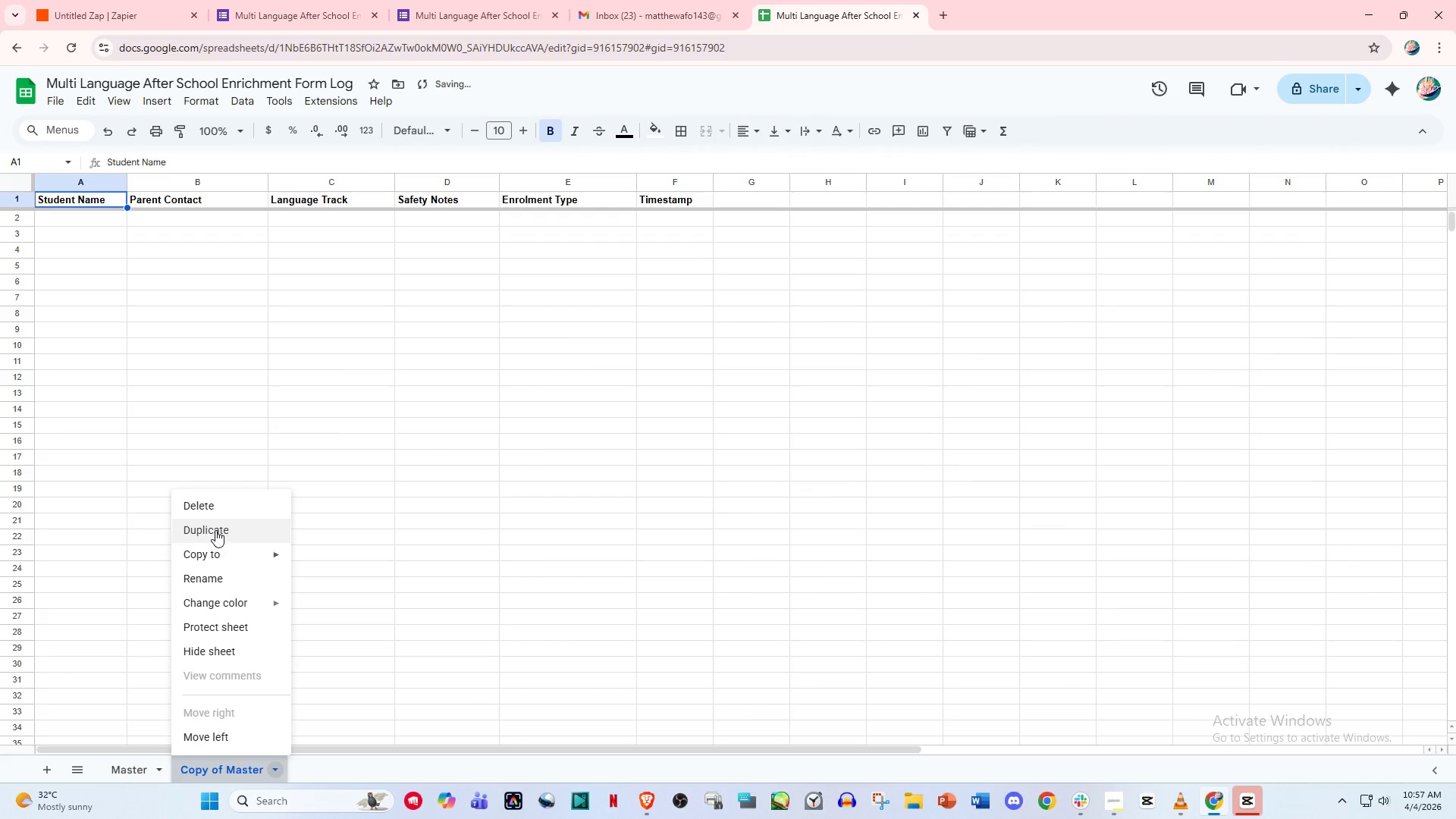 
left_click([215, 530])
 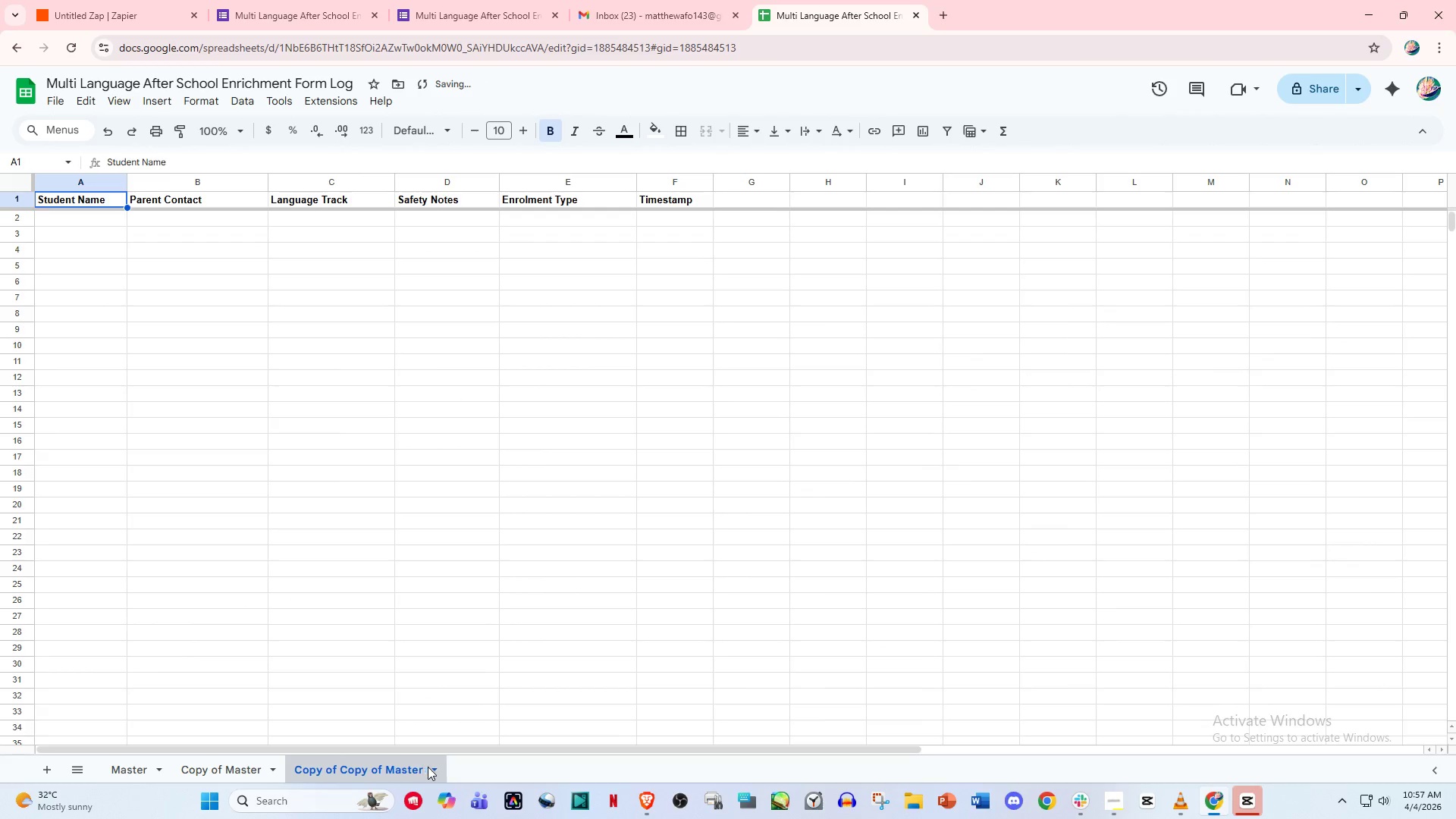 
left_click([439, 767])
 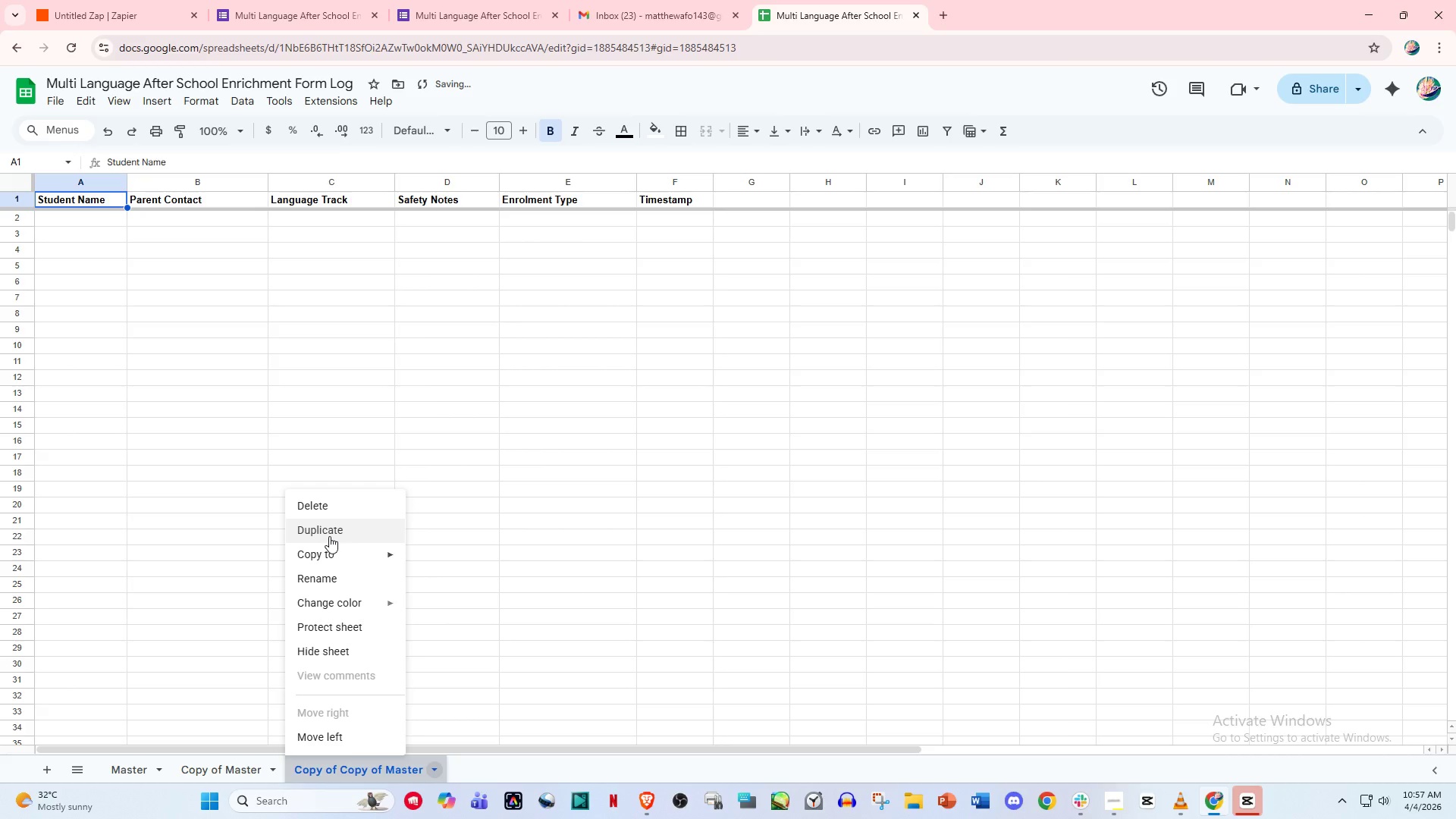 
left_click([329, 530])
 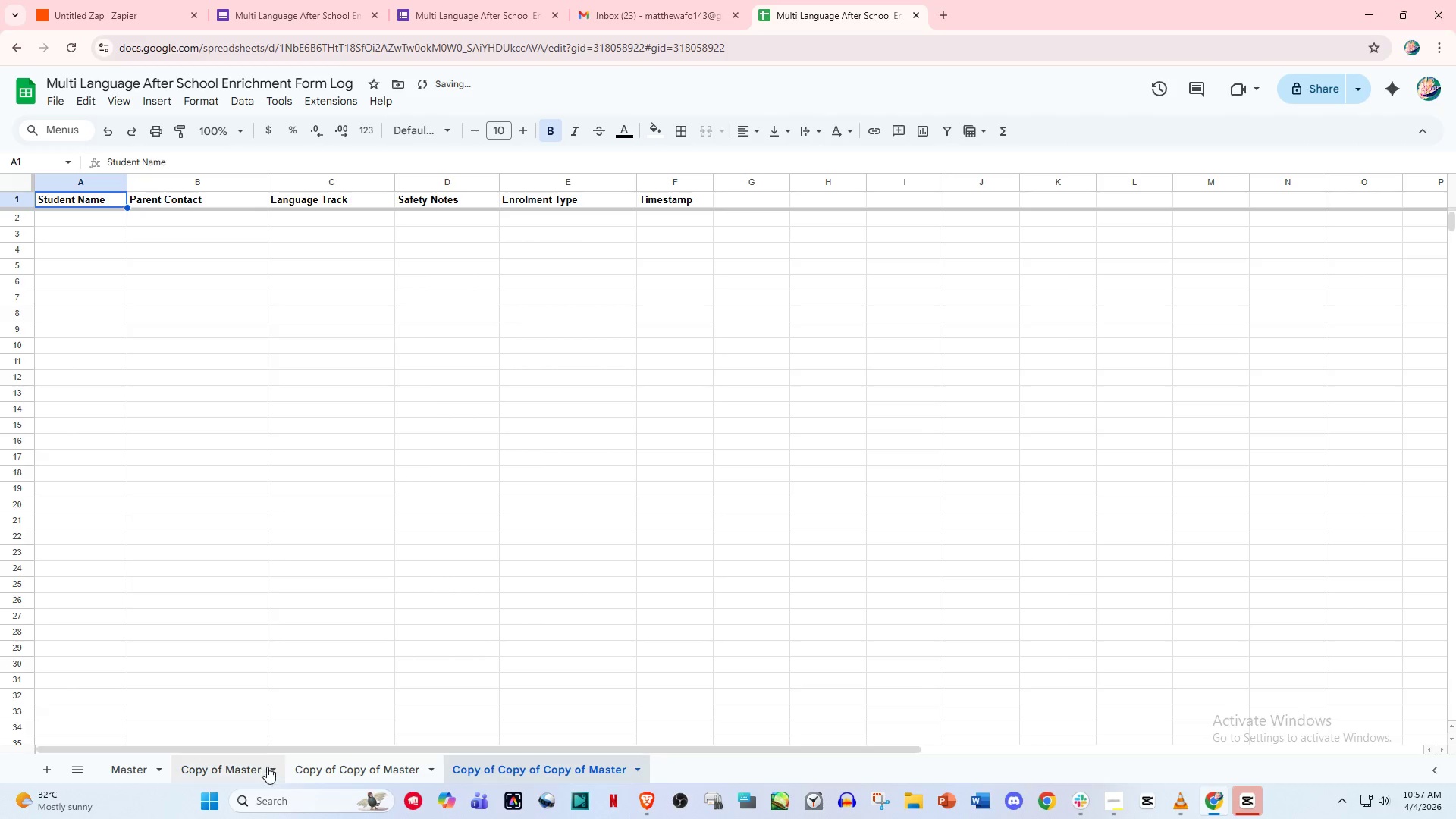 
left_click([271, 767])
 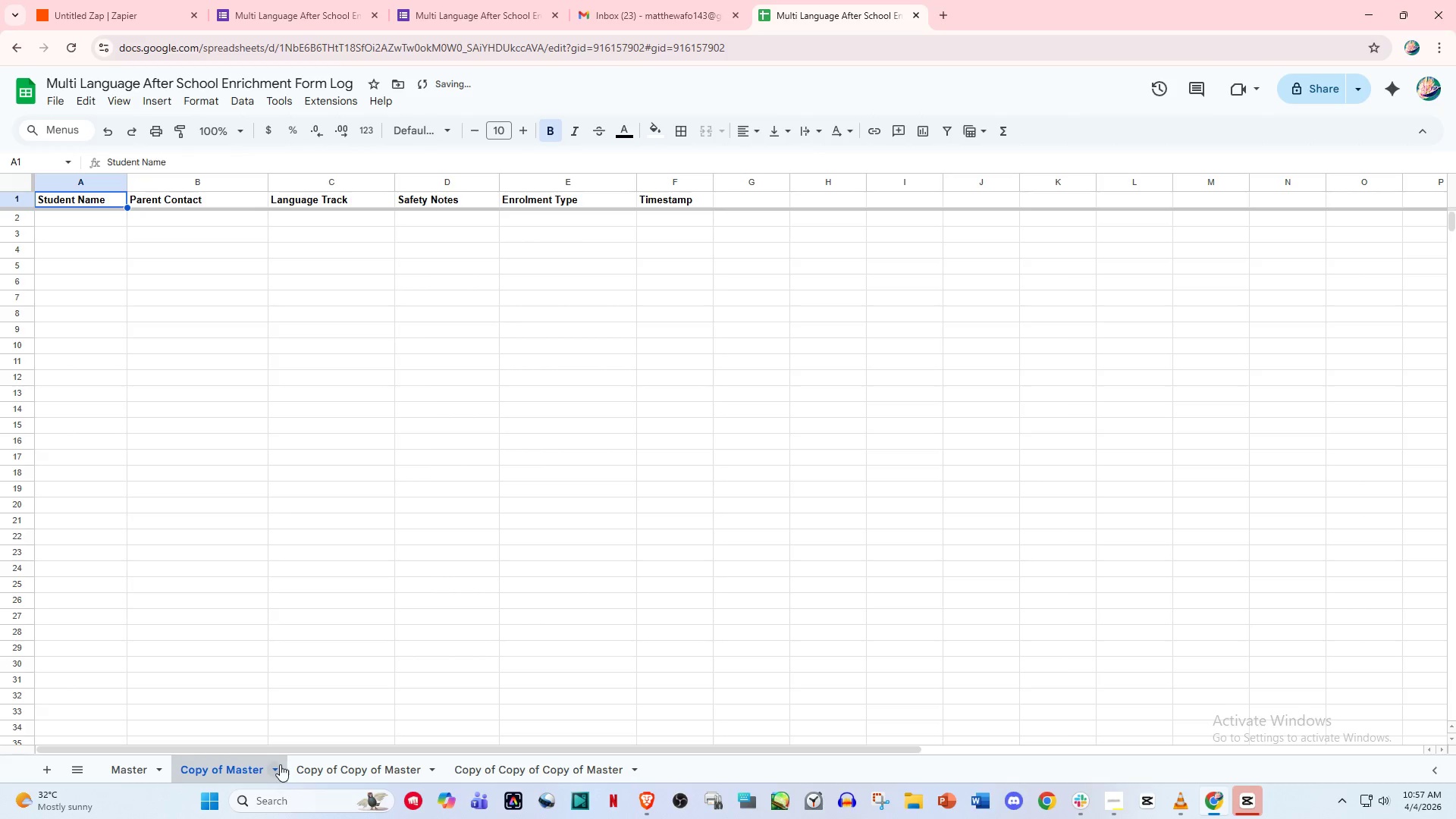 
left_click([280, 765])
 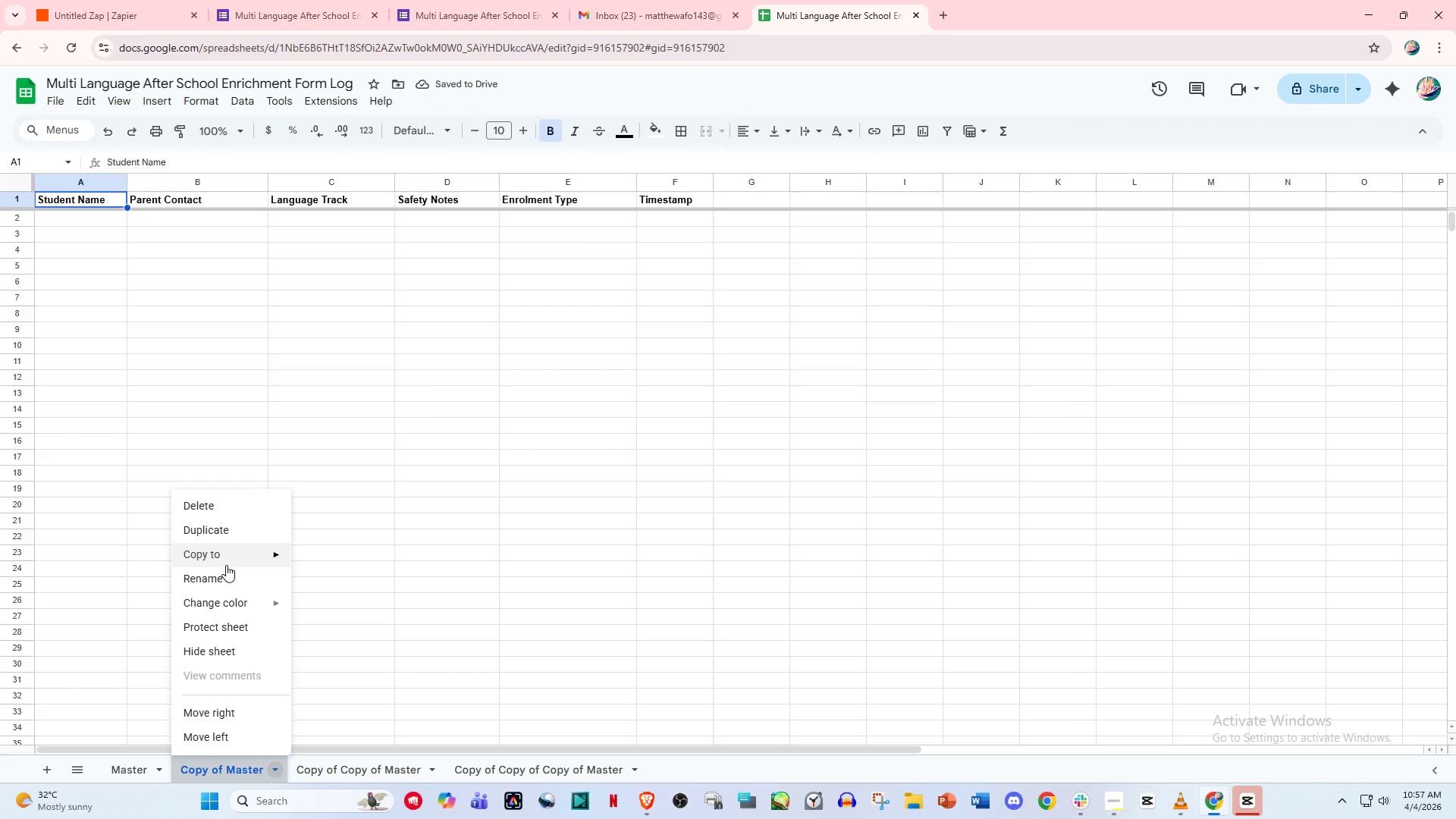 
left_click([218, 588])
 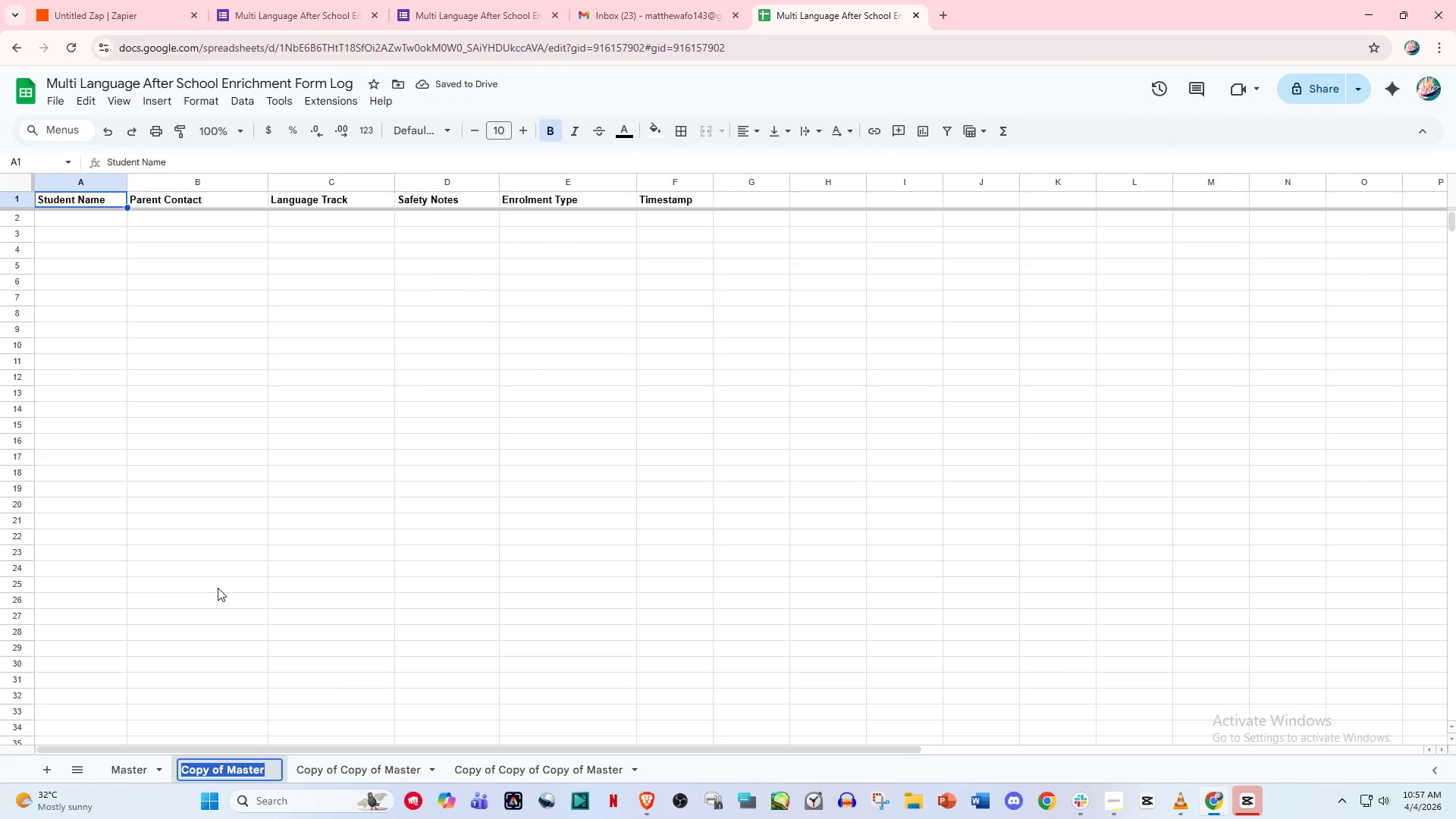 
type(Mandarin)
 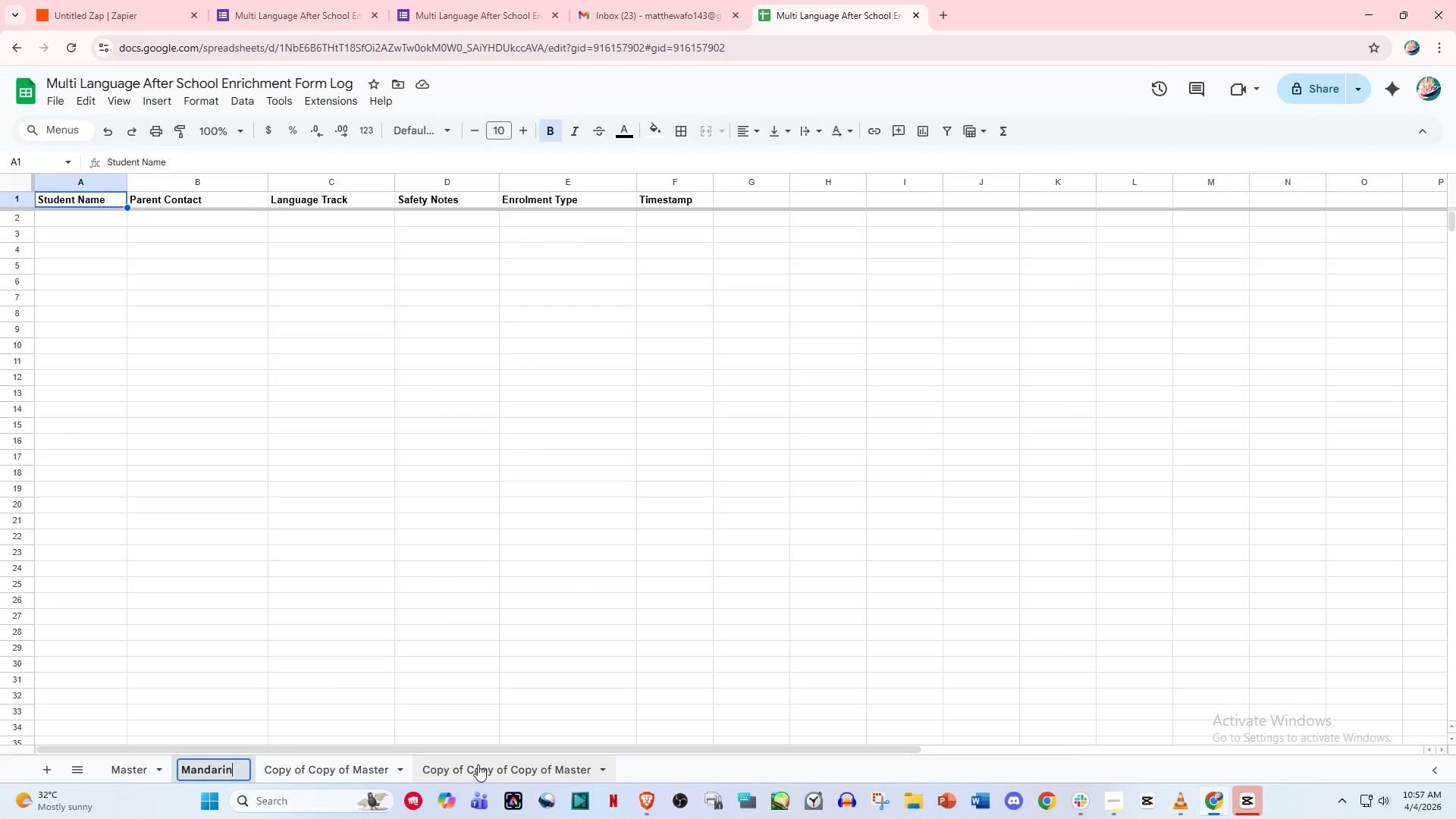 
left_click([754, 759])
 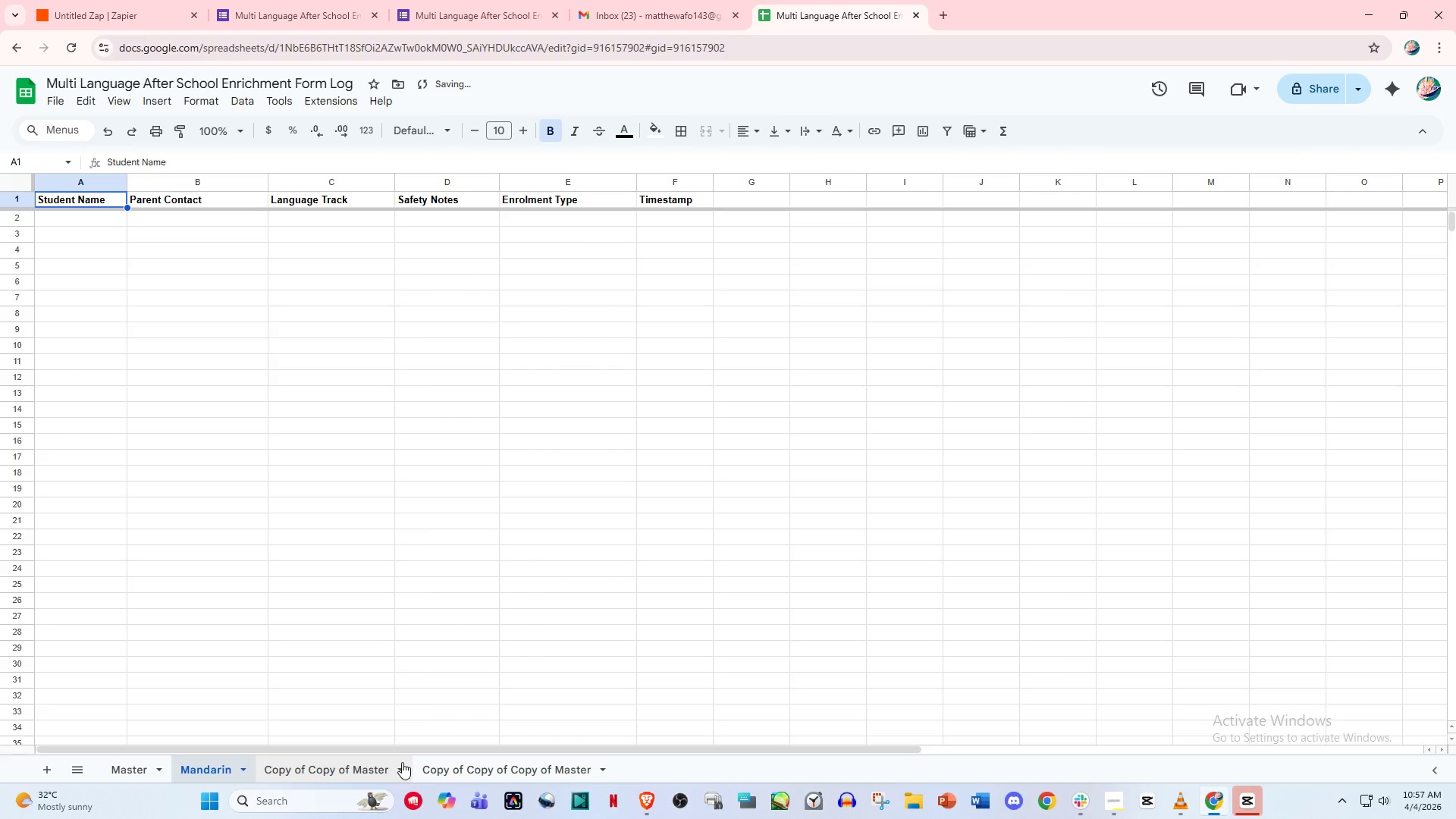 
left_click([402, 764])
 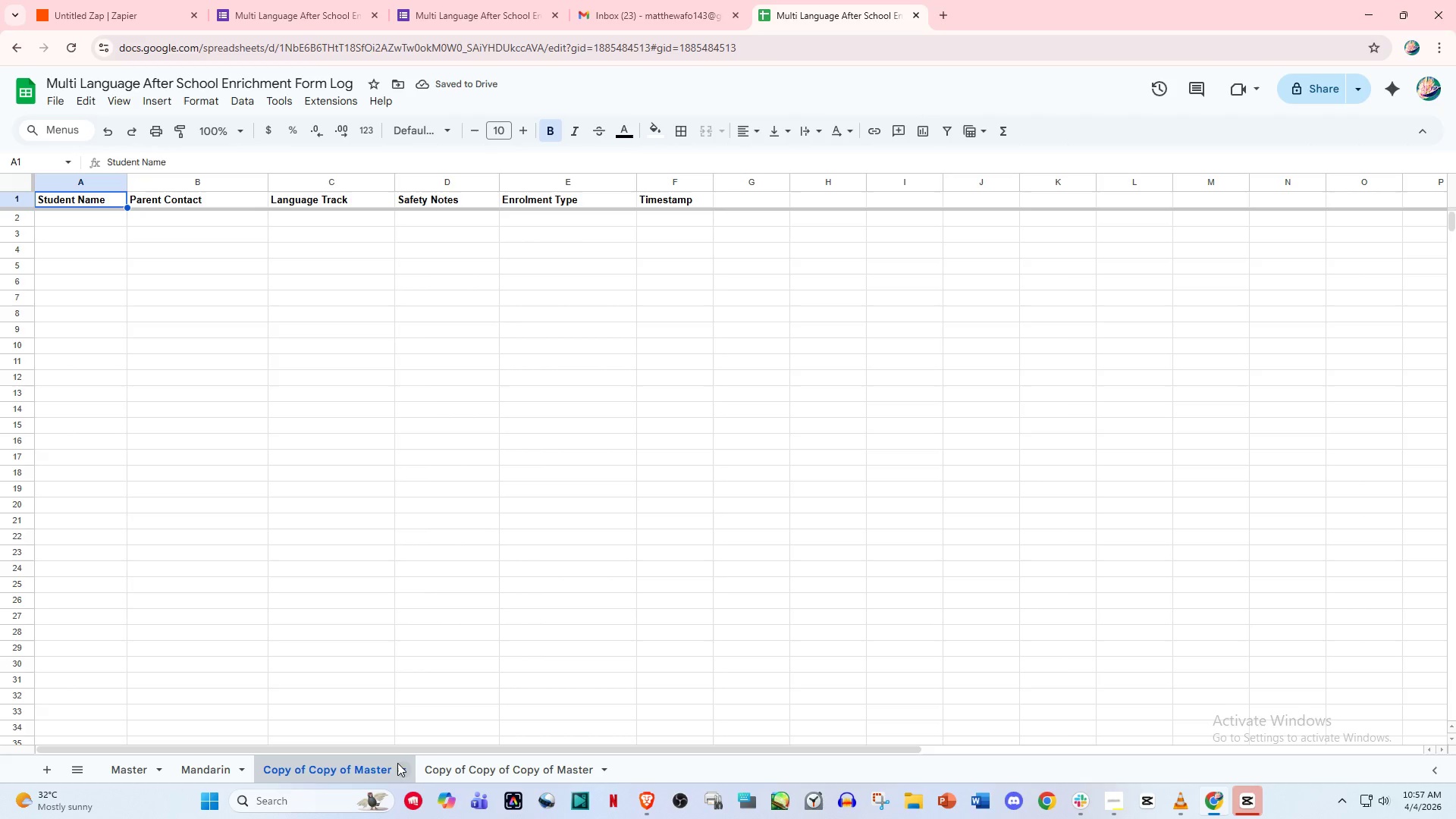 
left_click([400, 770])
 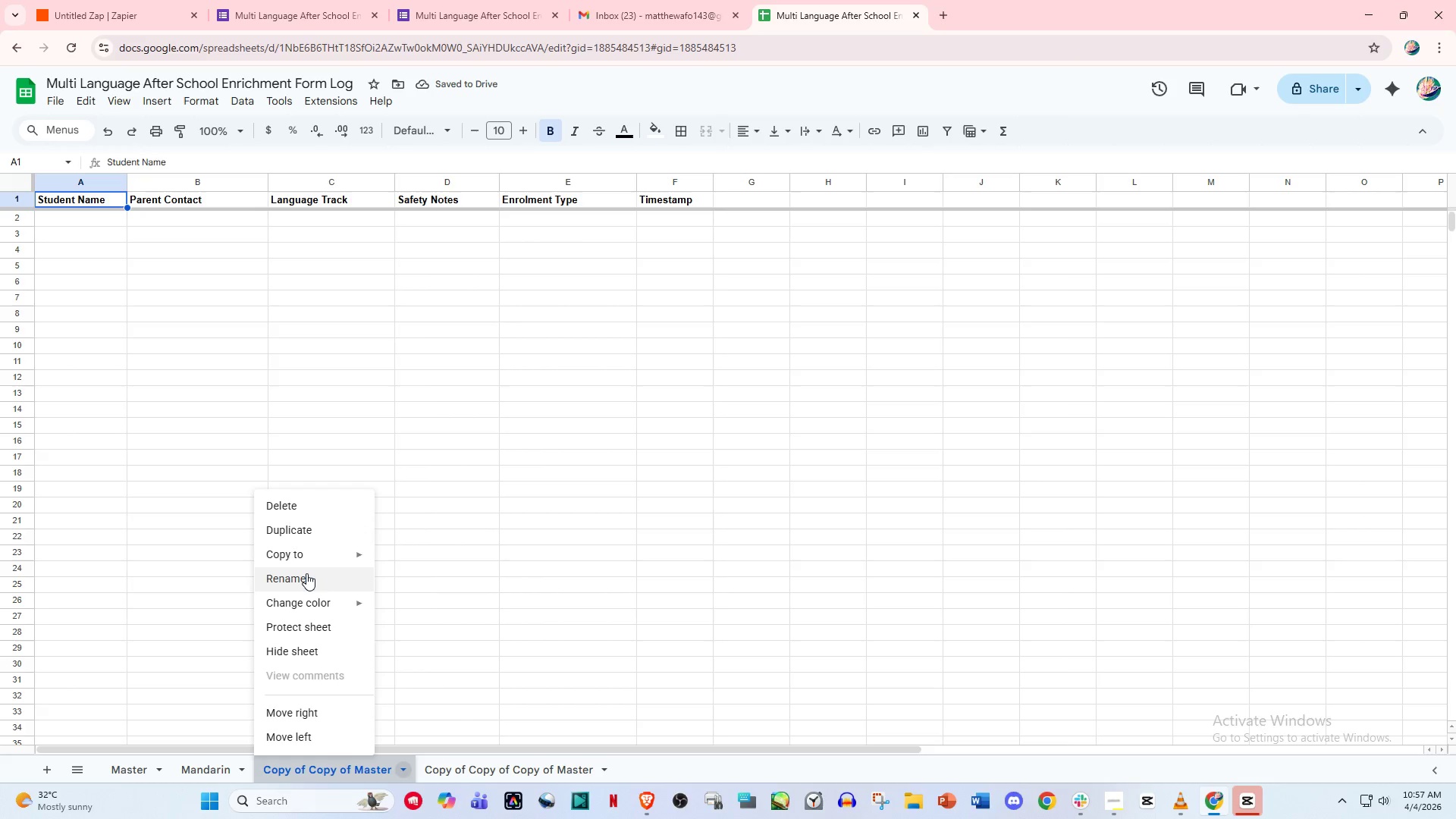 
left_click([306, 573])
 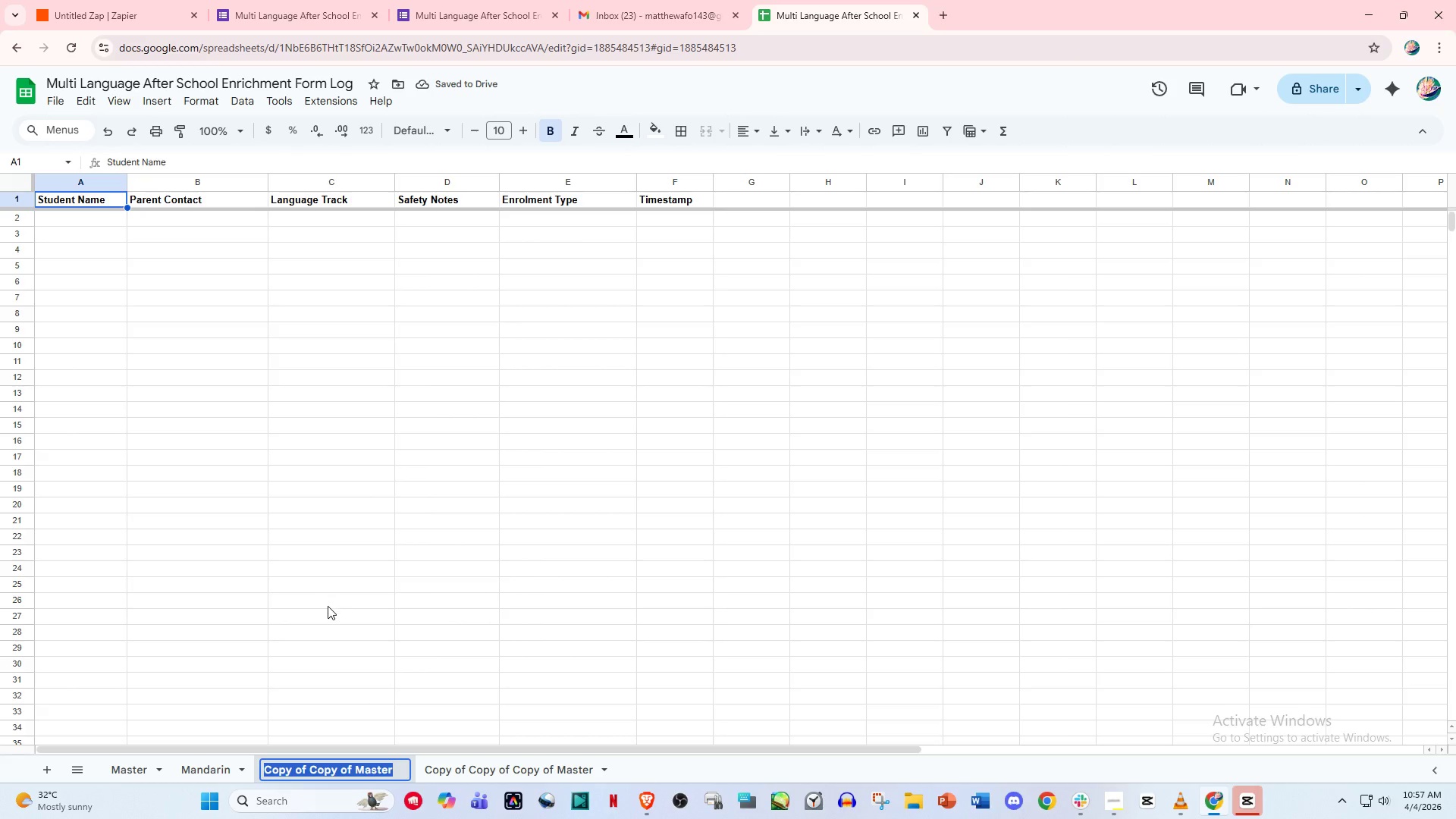 
type(Spanish)
 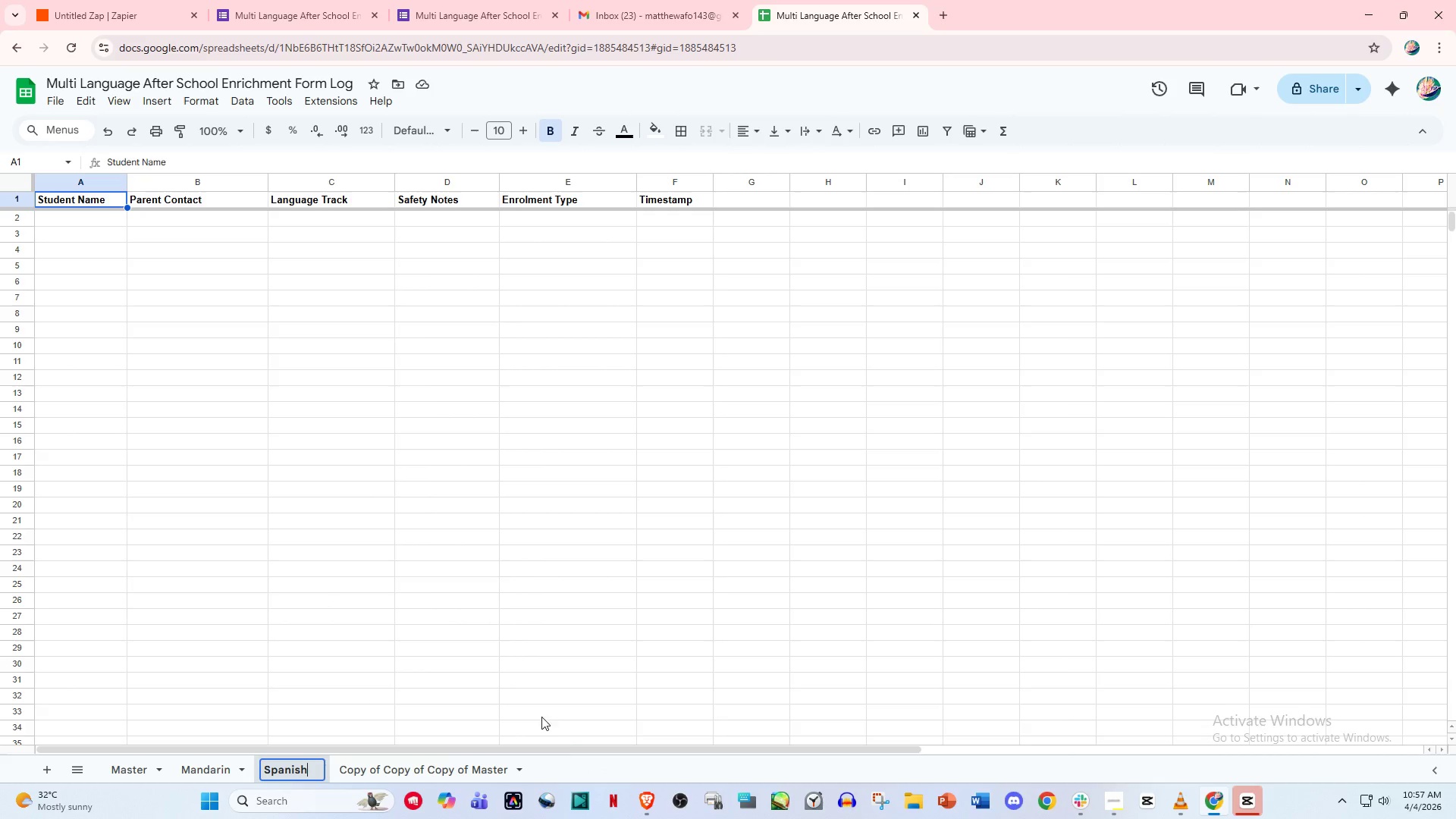 
left_click([585, 774])
 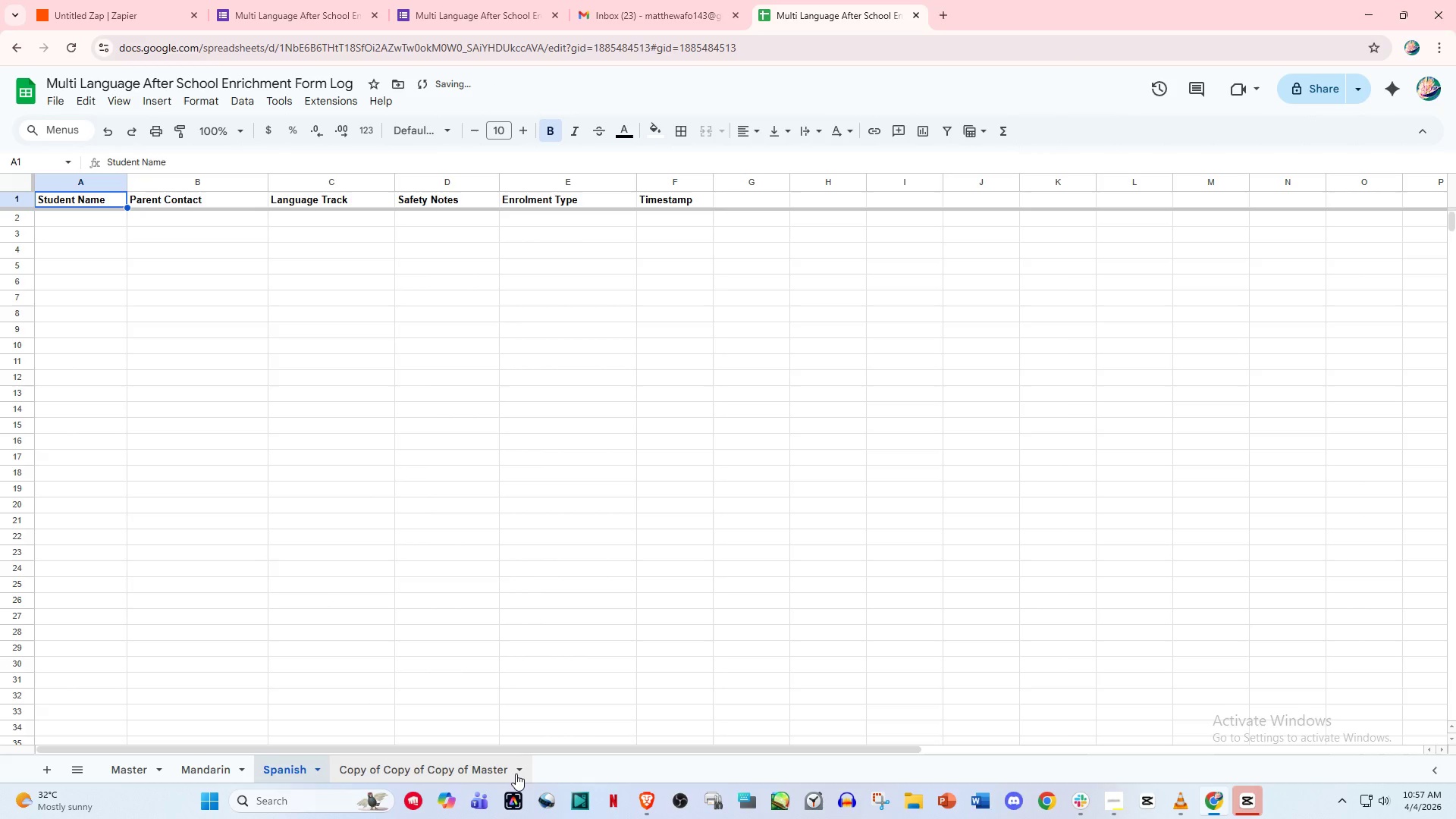 
left_click([516, 774])
 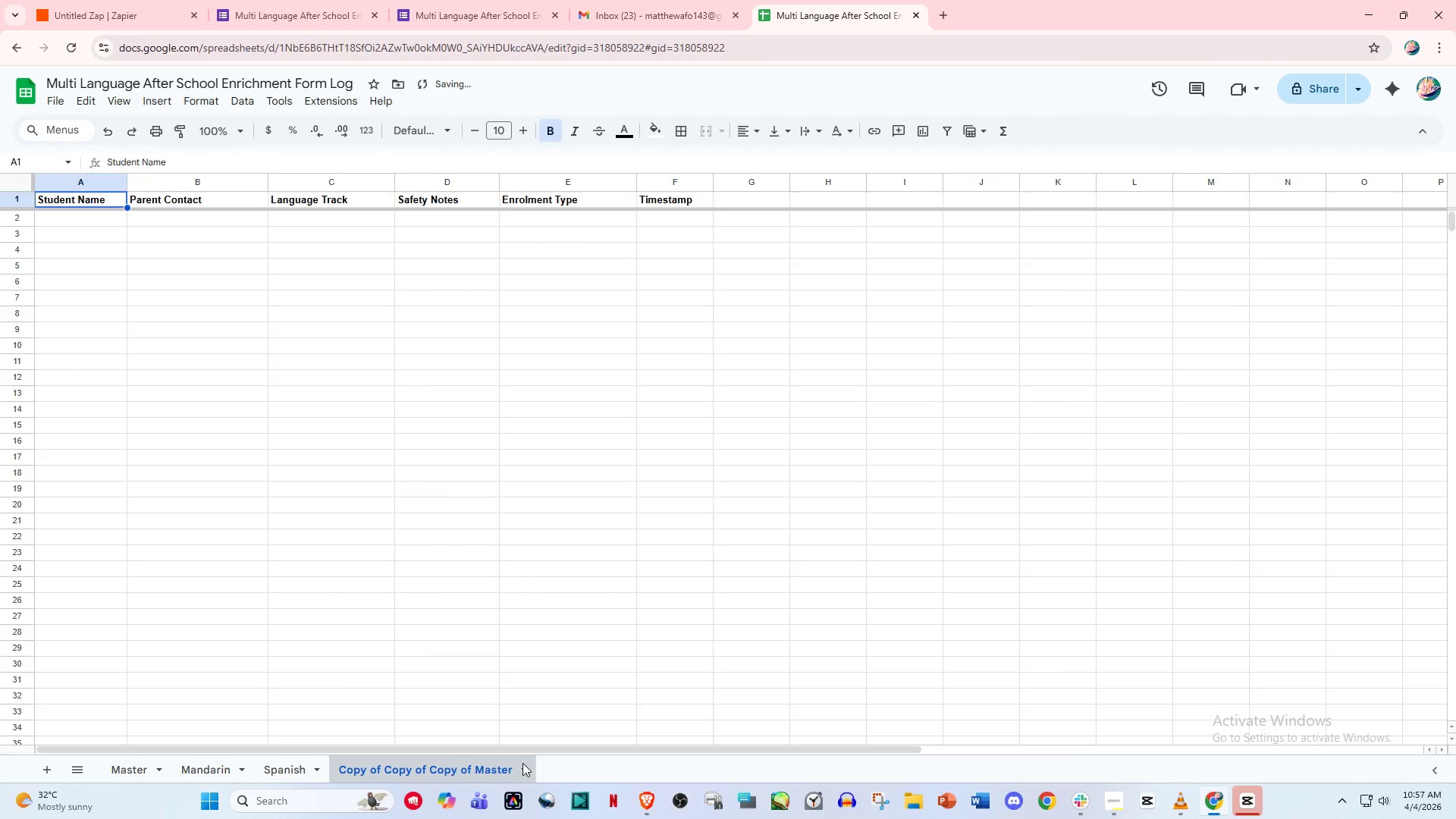 
left_click([522, 770])
 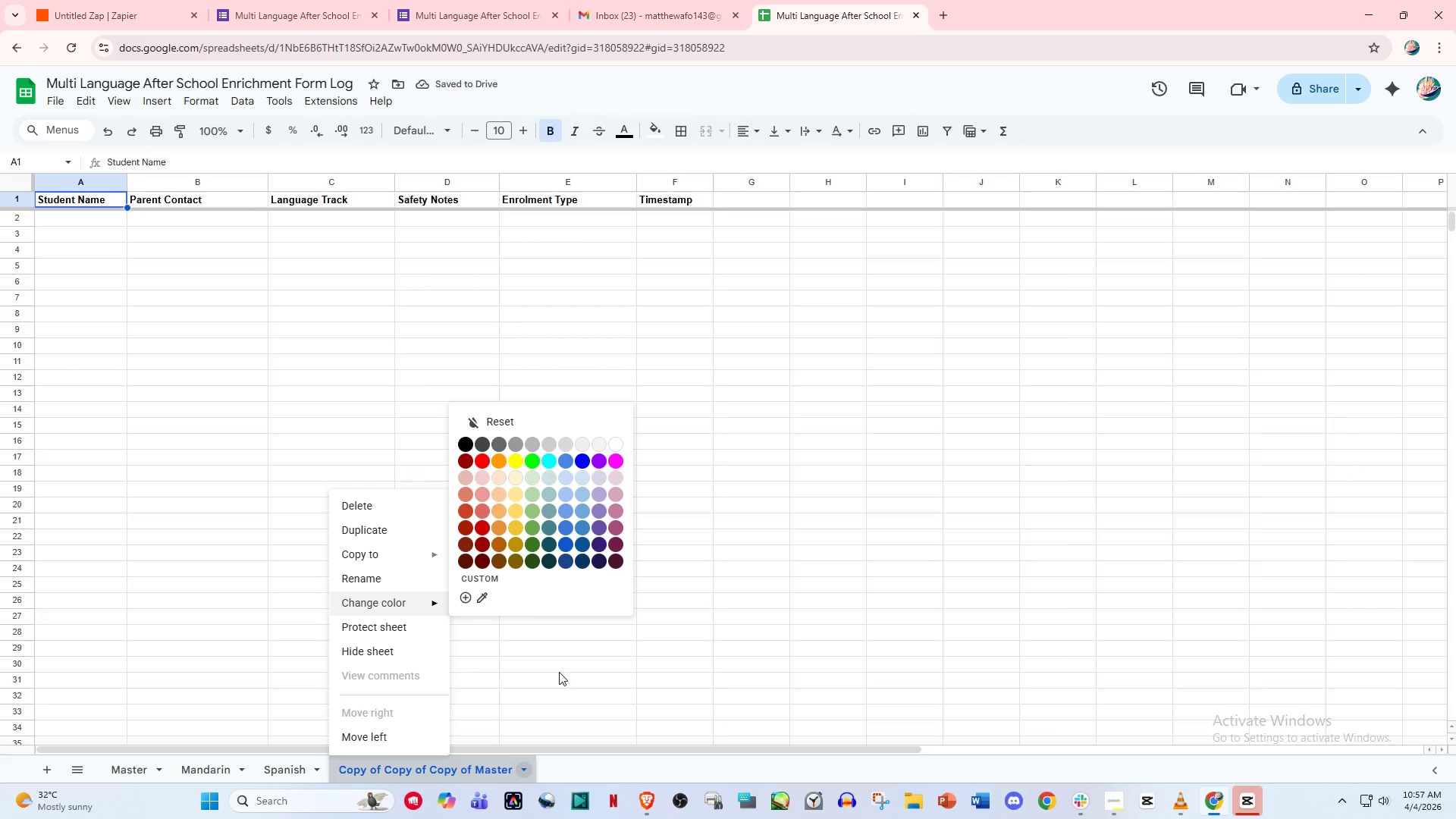 
left_click([583, 771])
 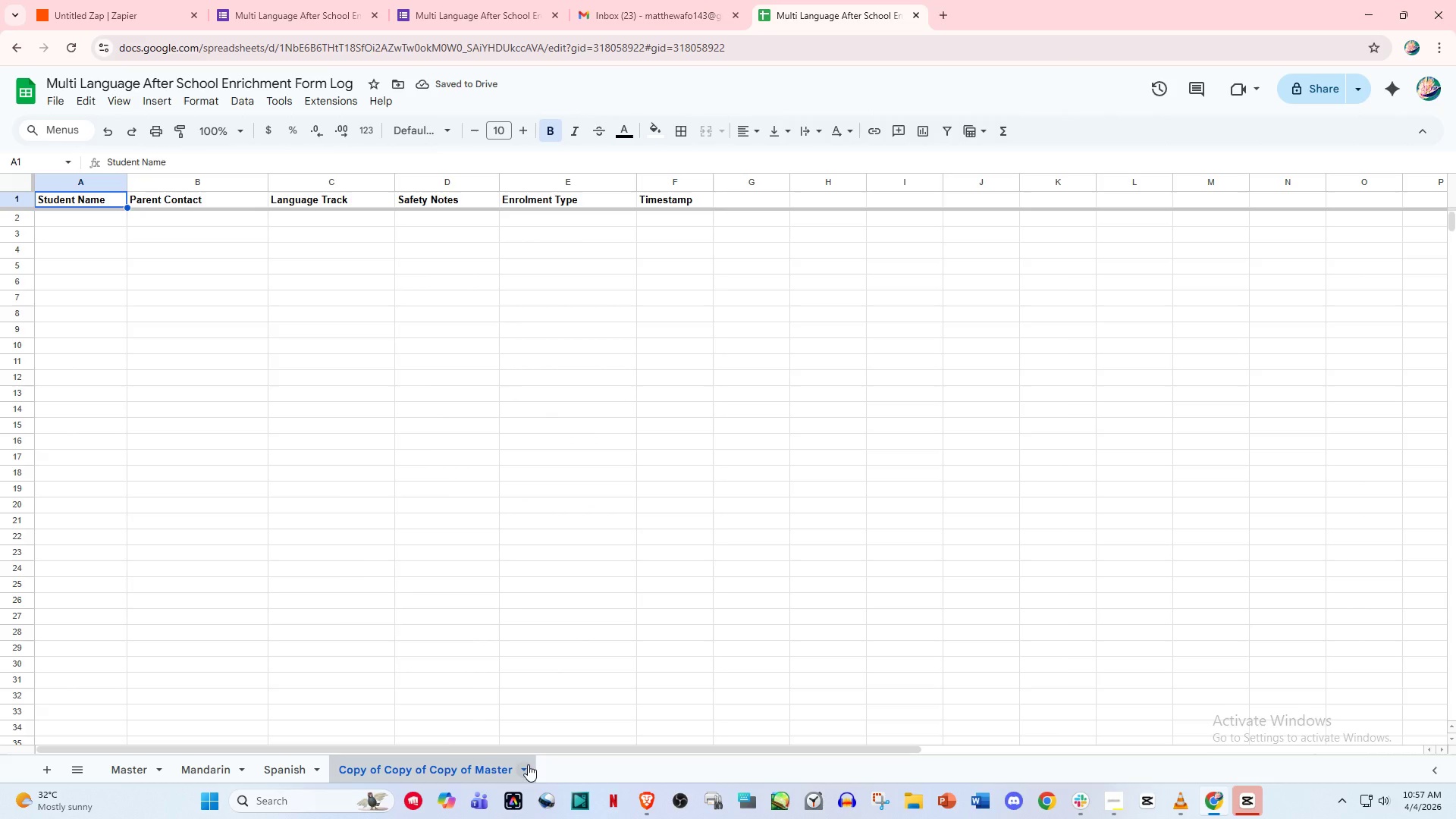 
left_click([528, 764])
 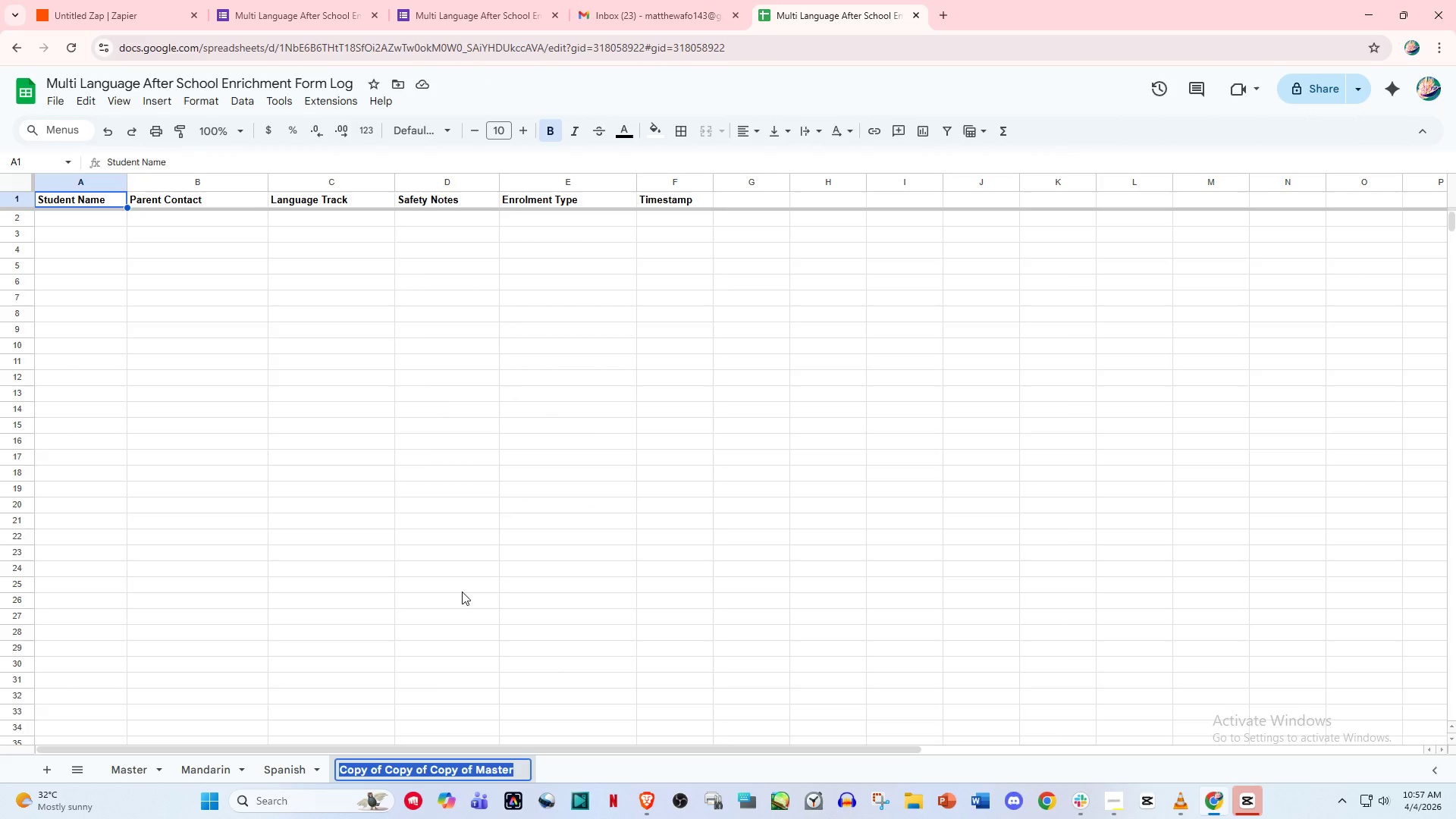 
wait(7.83)
 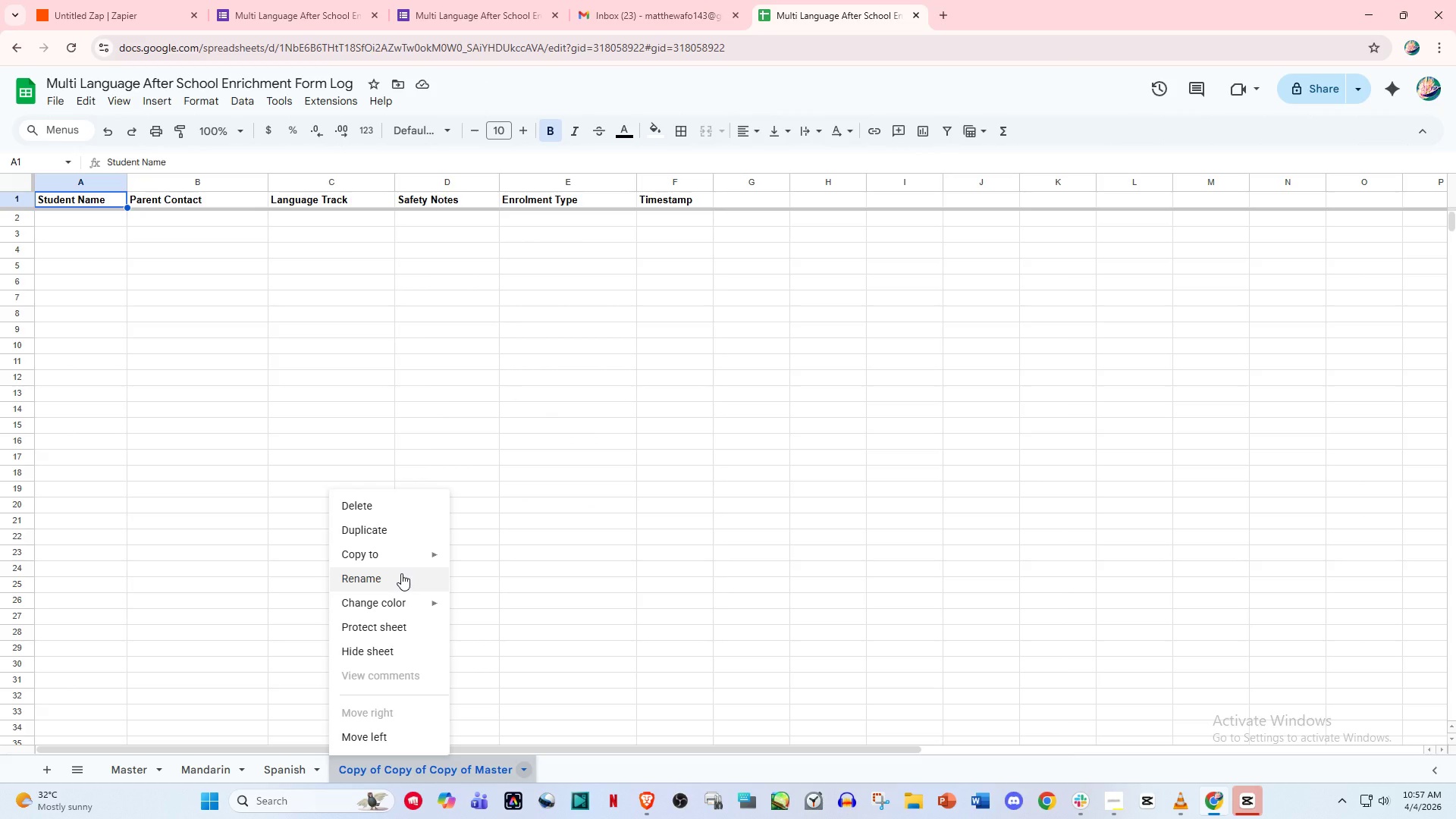 
type(Fre)
key(Backspace)
key(Backspace)
type(rench)
 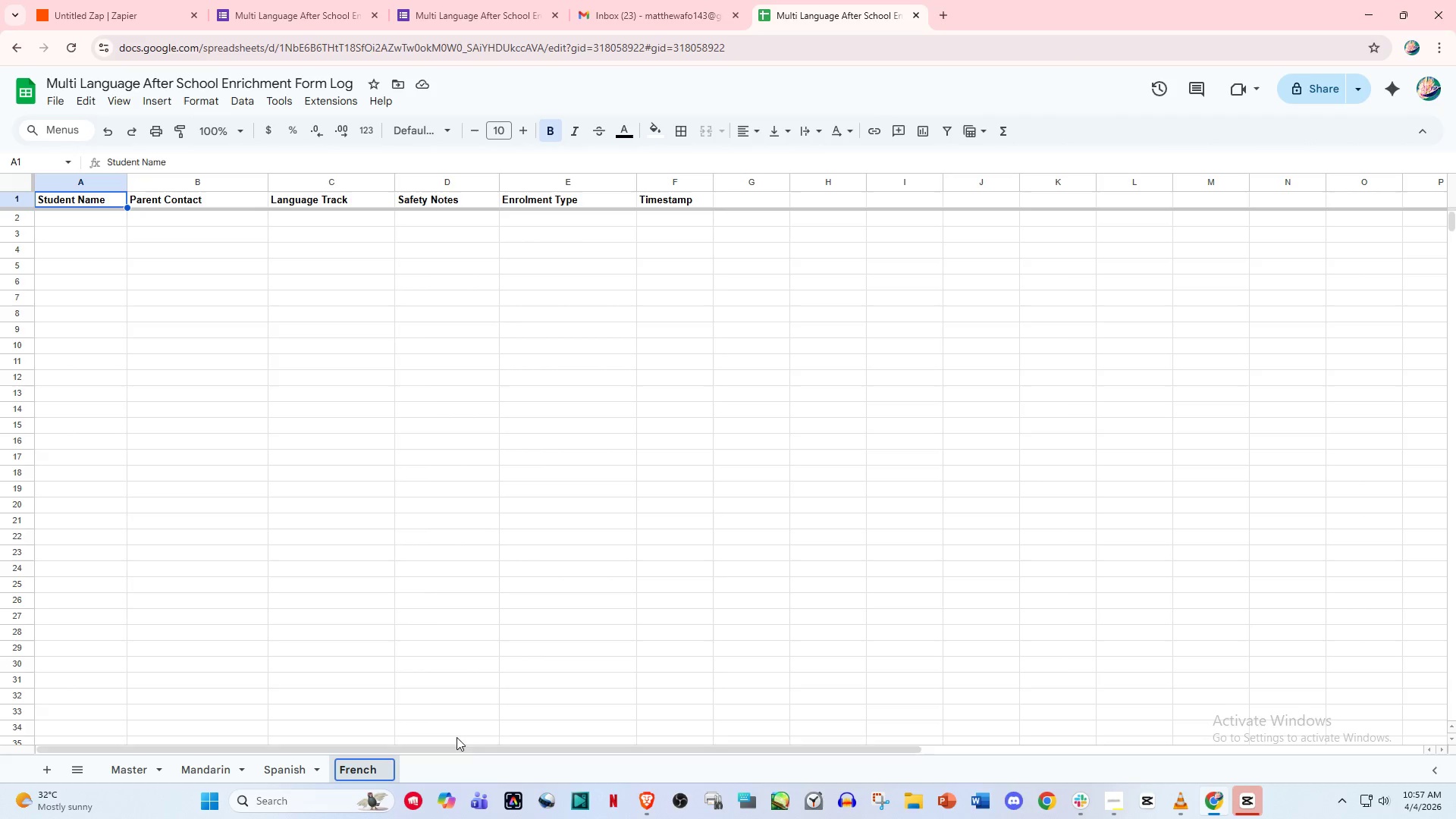 
left_click([525, 767])
 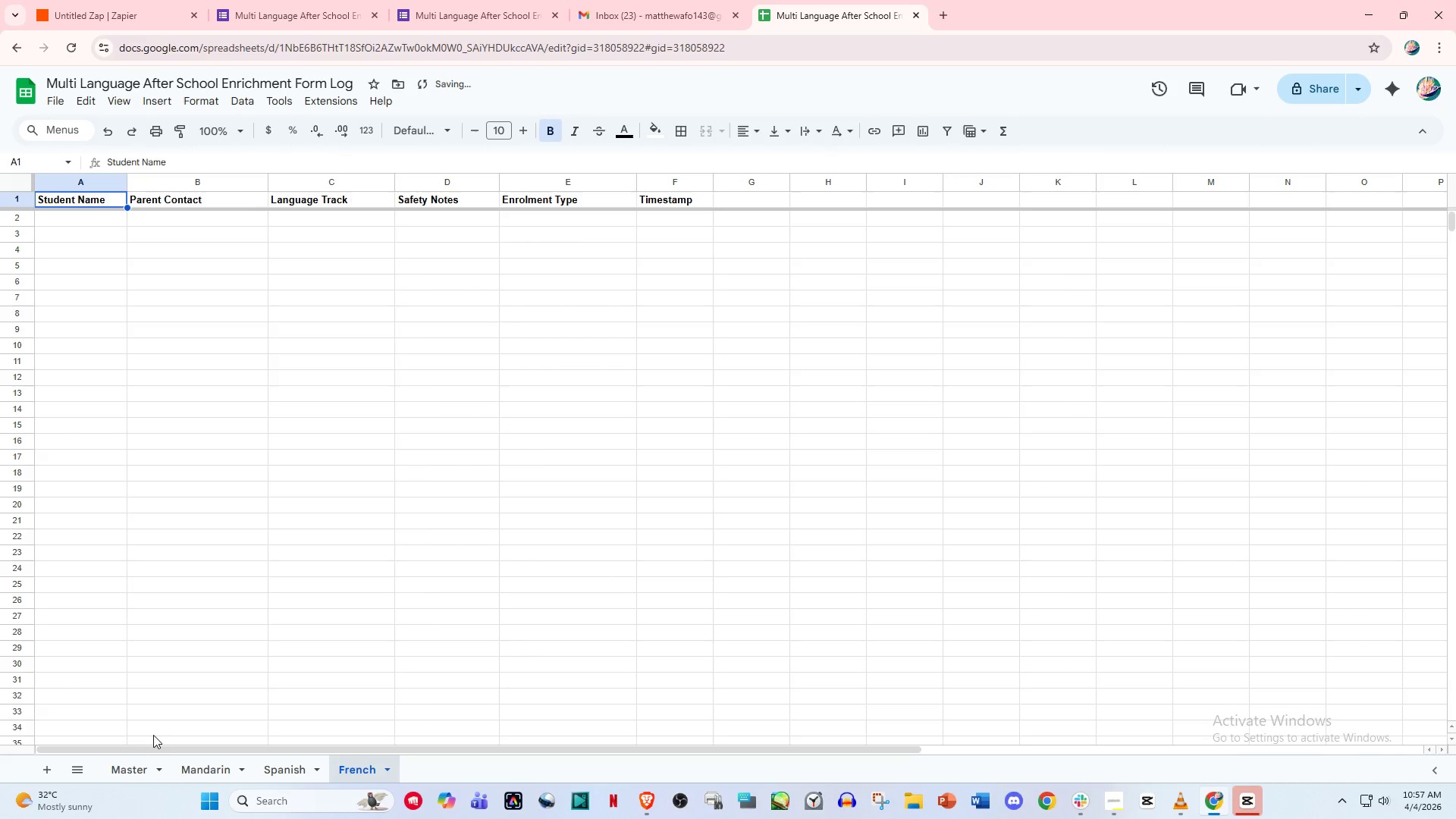 
left_click([124, 761])
 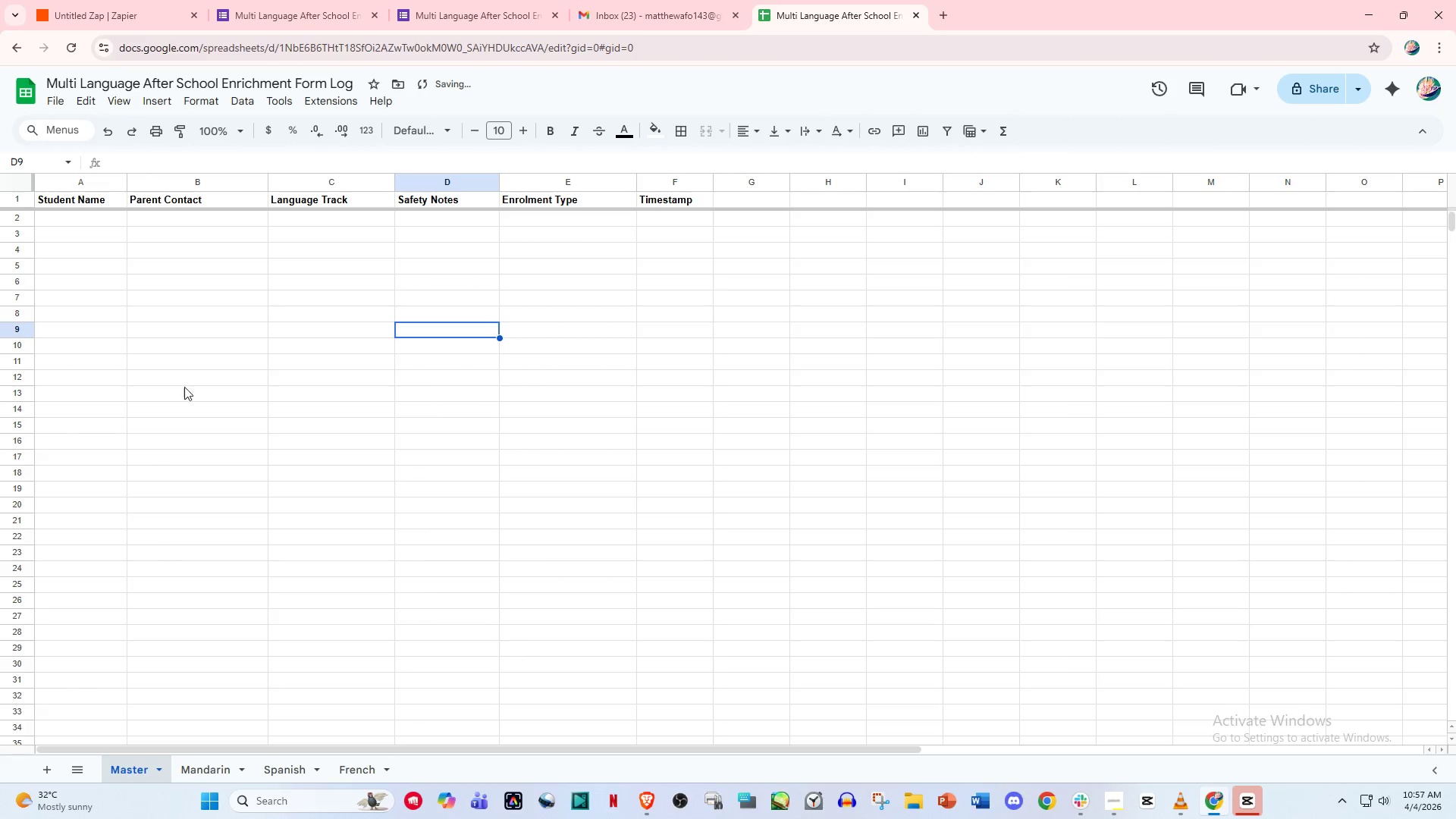 
scroll: coordinate [153, 350], scroll_direction: up, amount: 4.0
 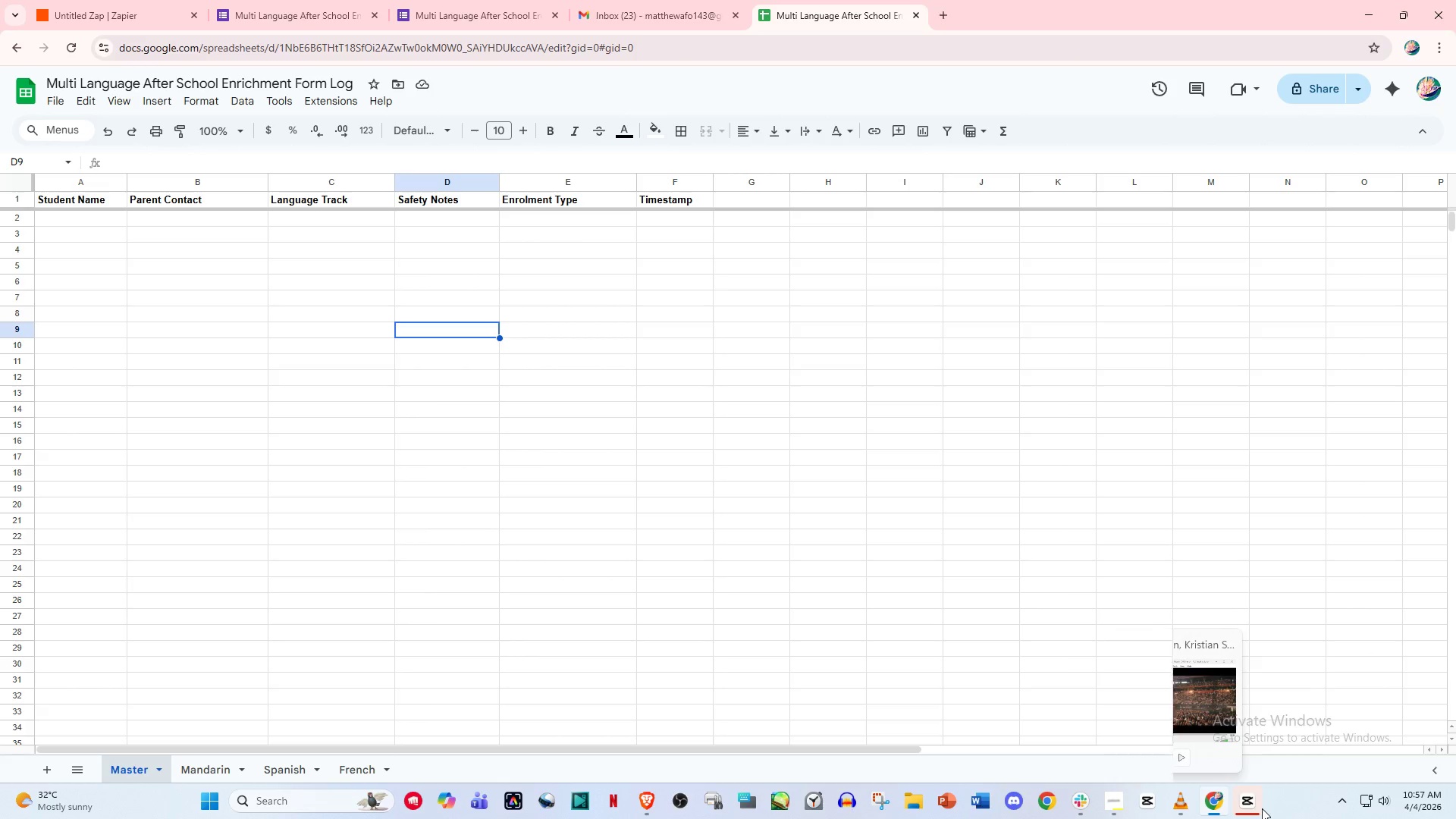 
left_click([1305, 676])
 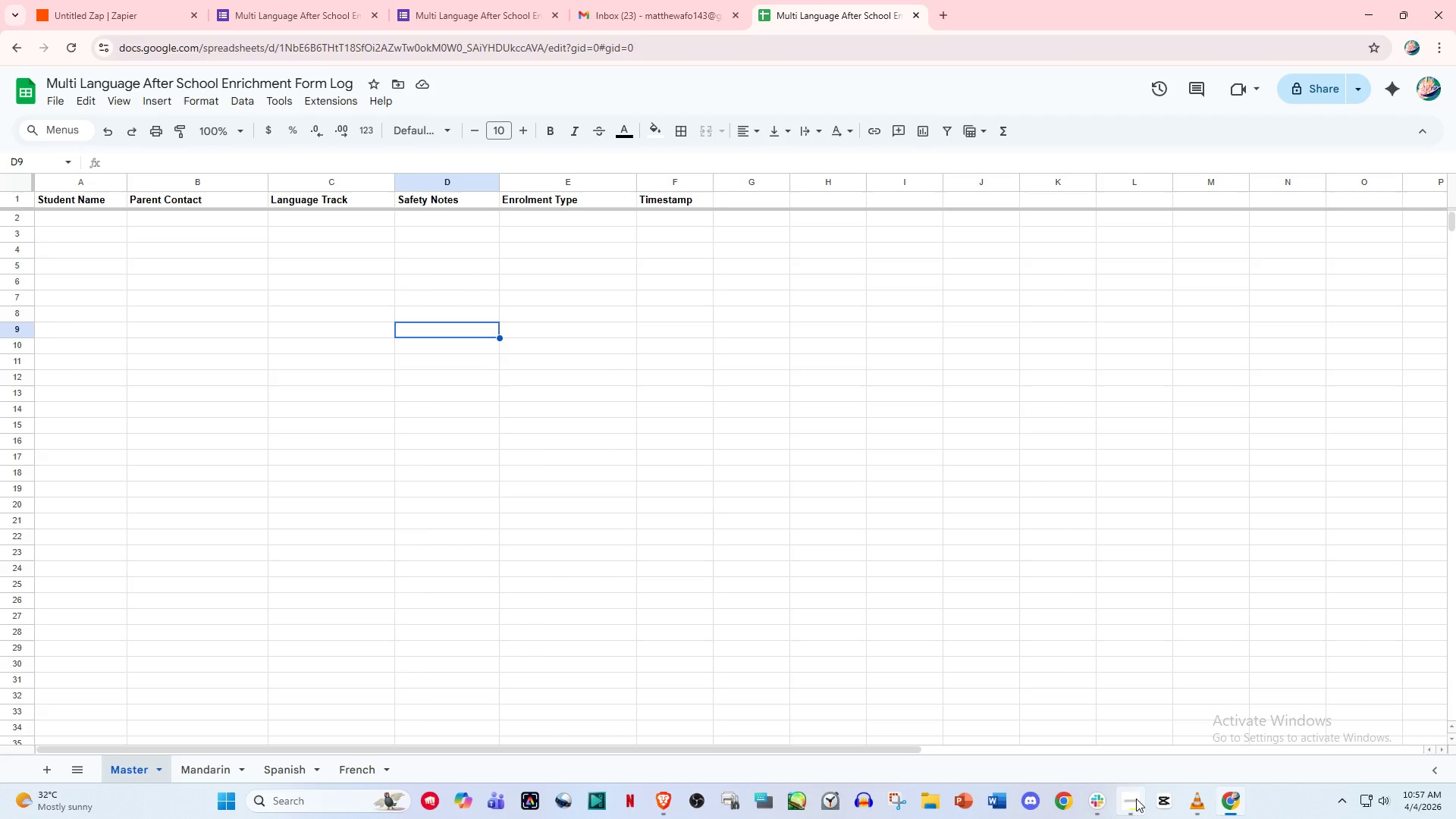 
left_click([1130, 799])